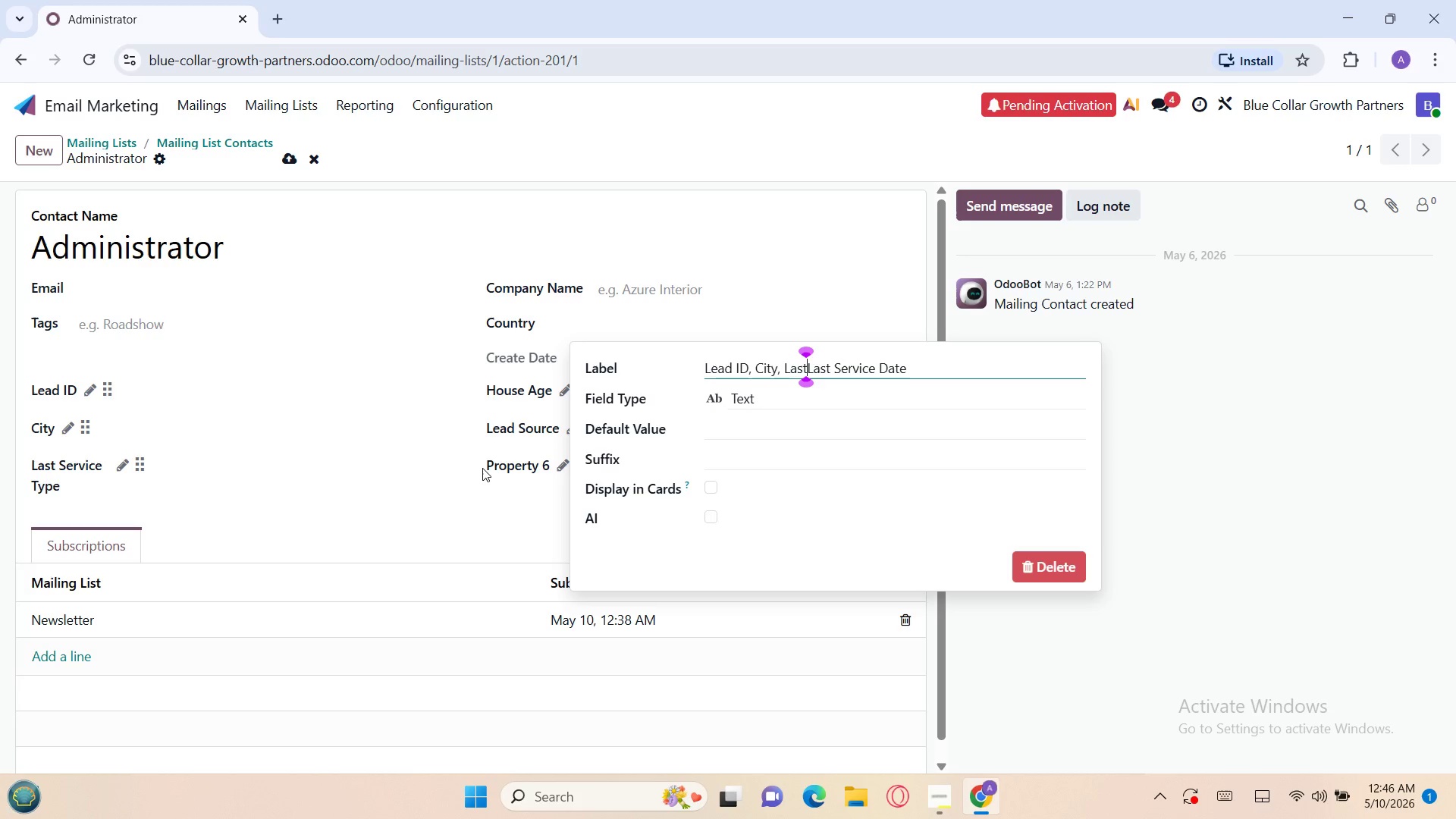 
key(Backspace)
 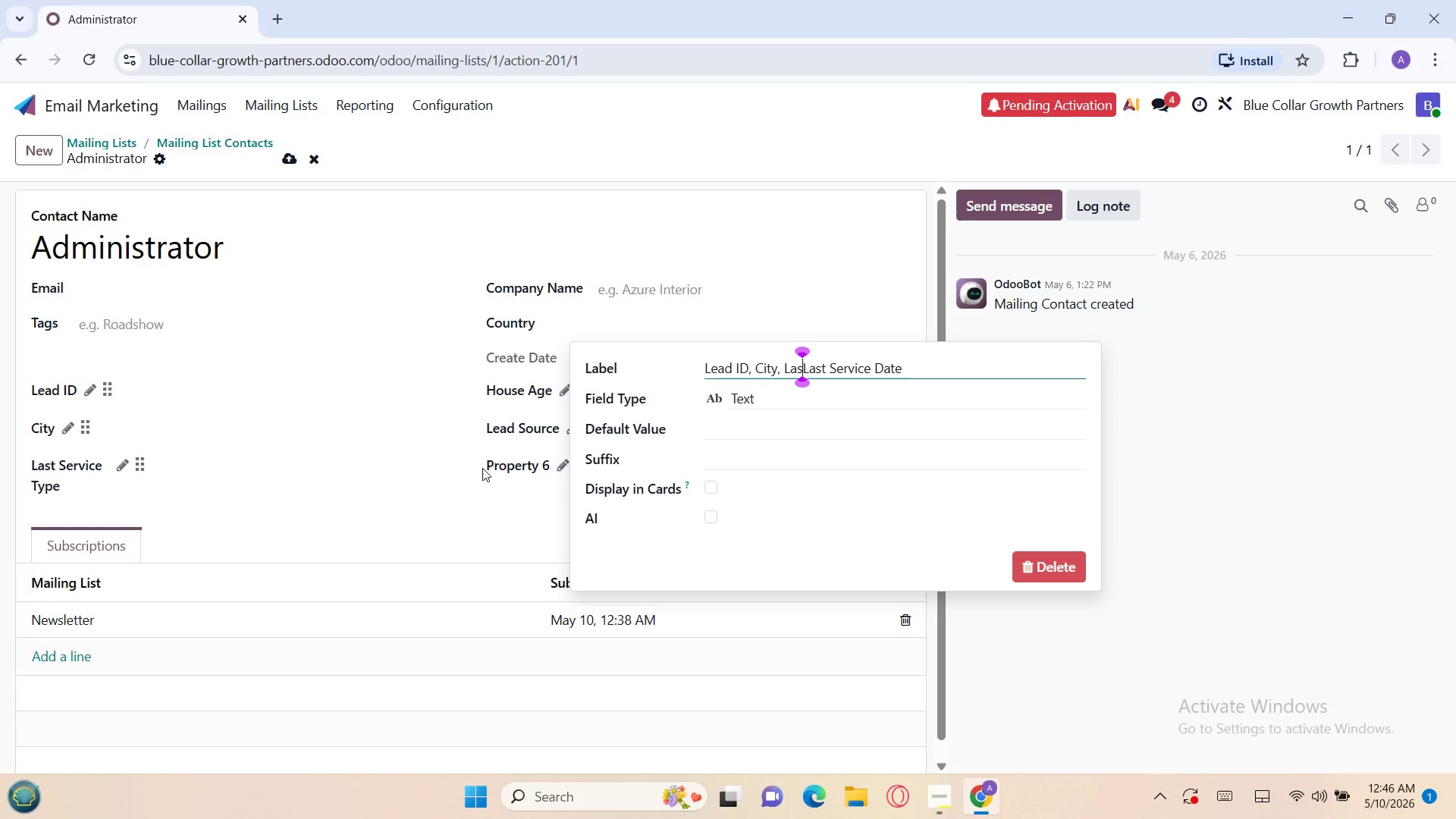 
key(Backspace)
 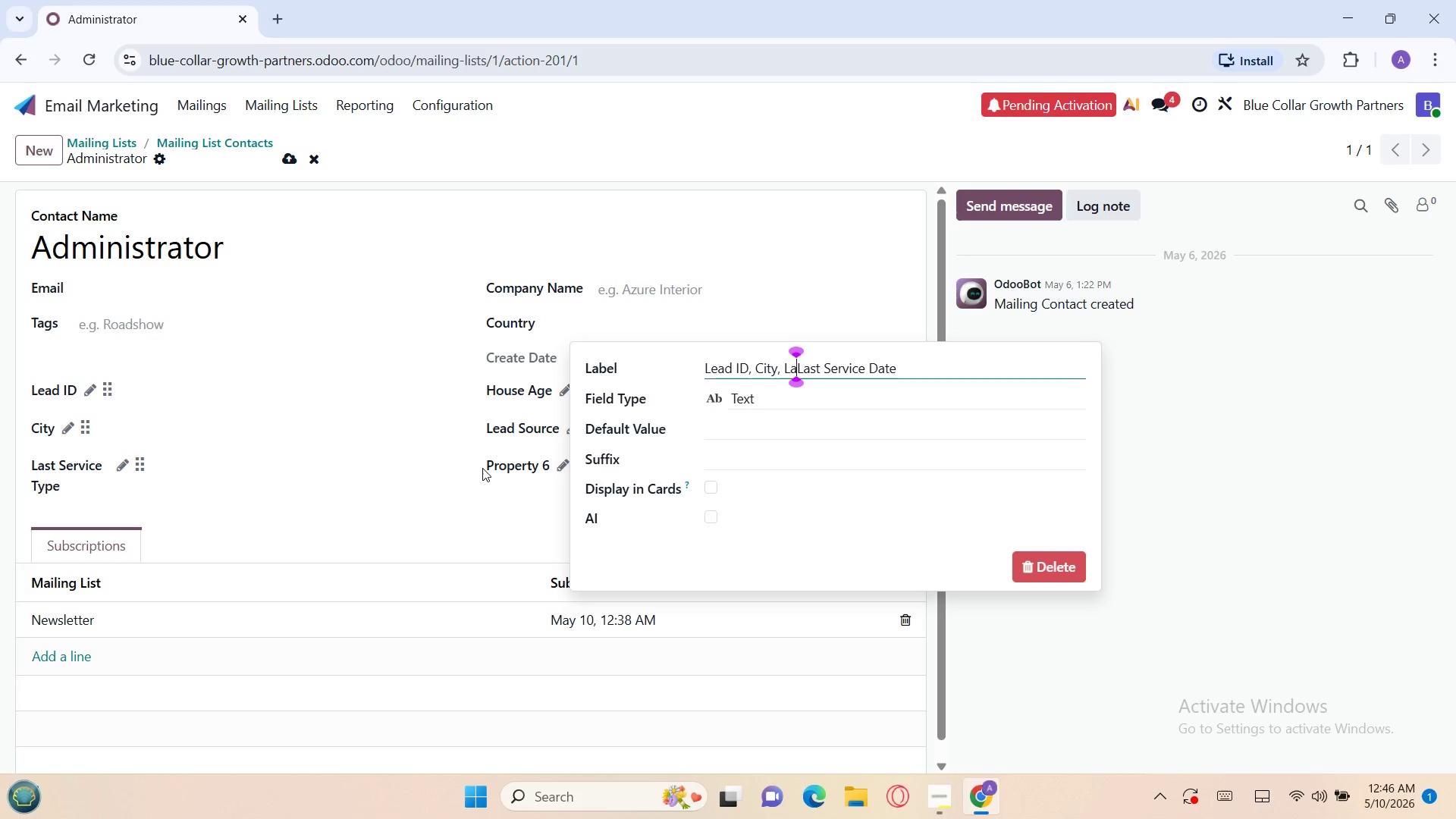 
key(Backspace)
 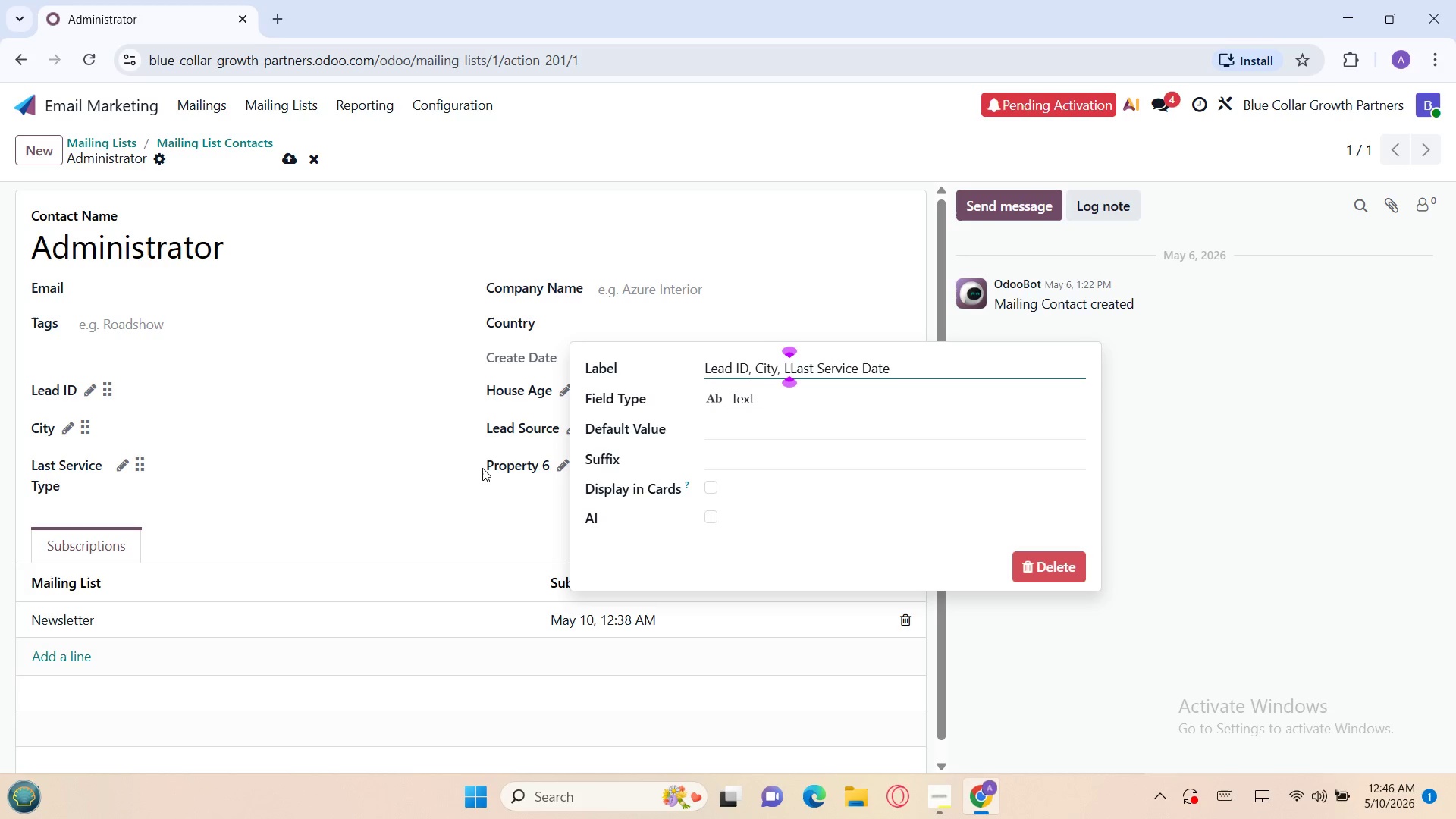 
key(Backspace)
 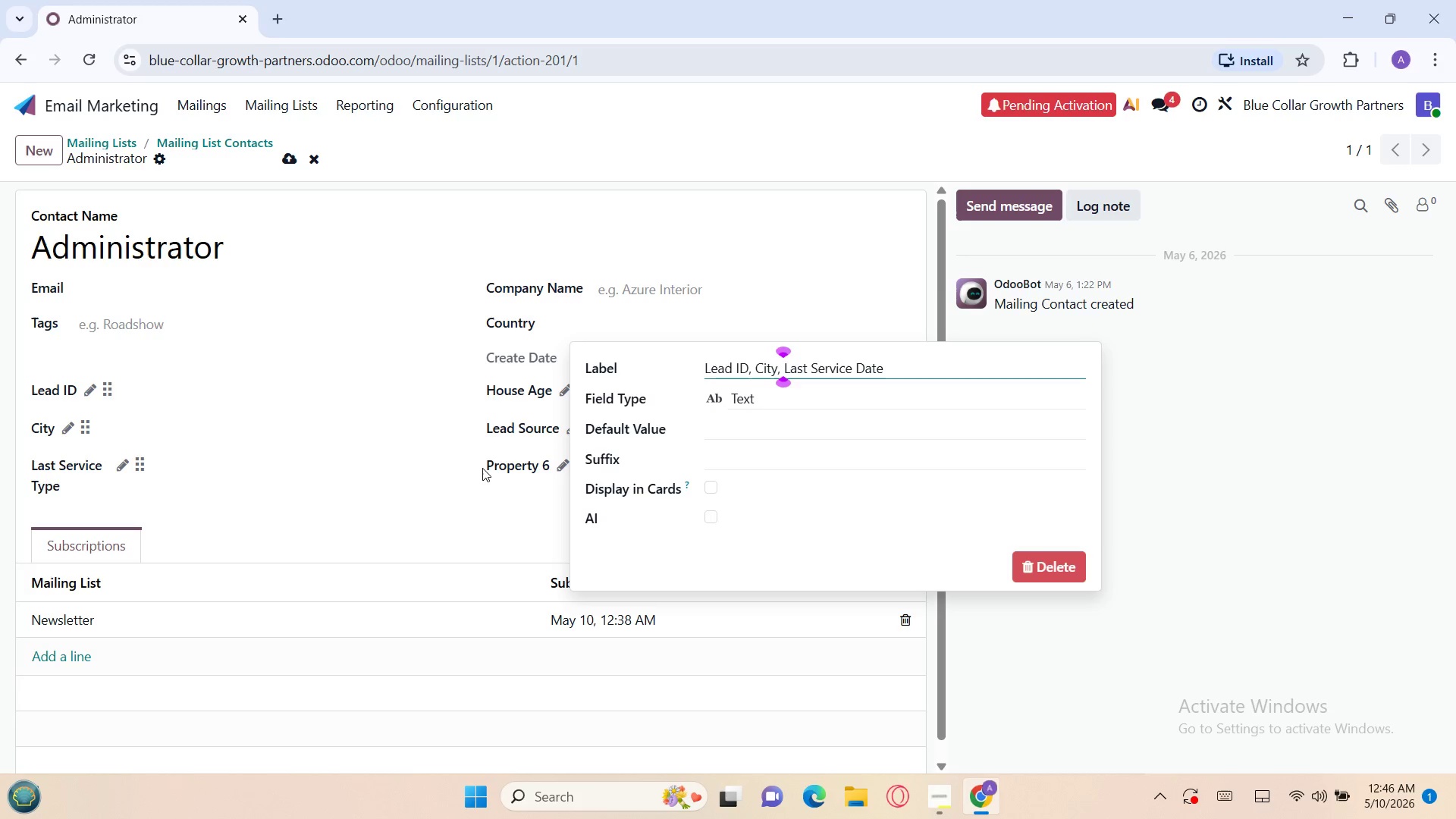 
key(Backspace)
 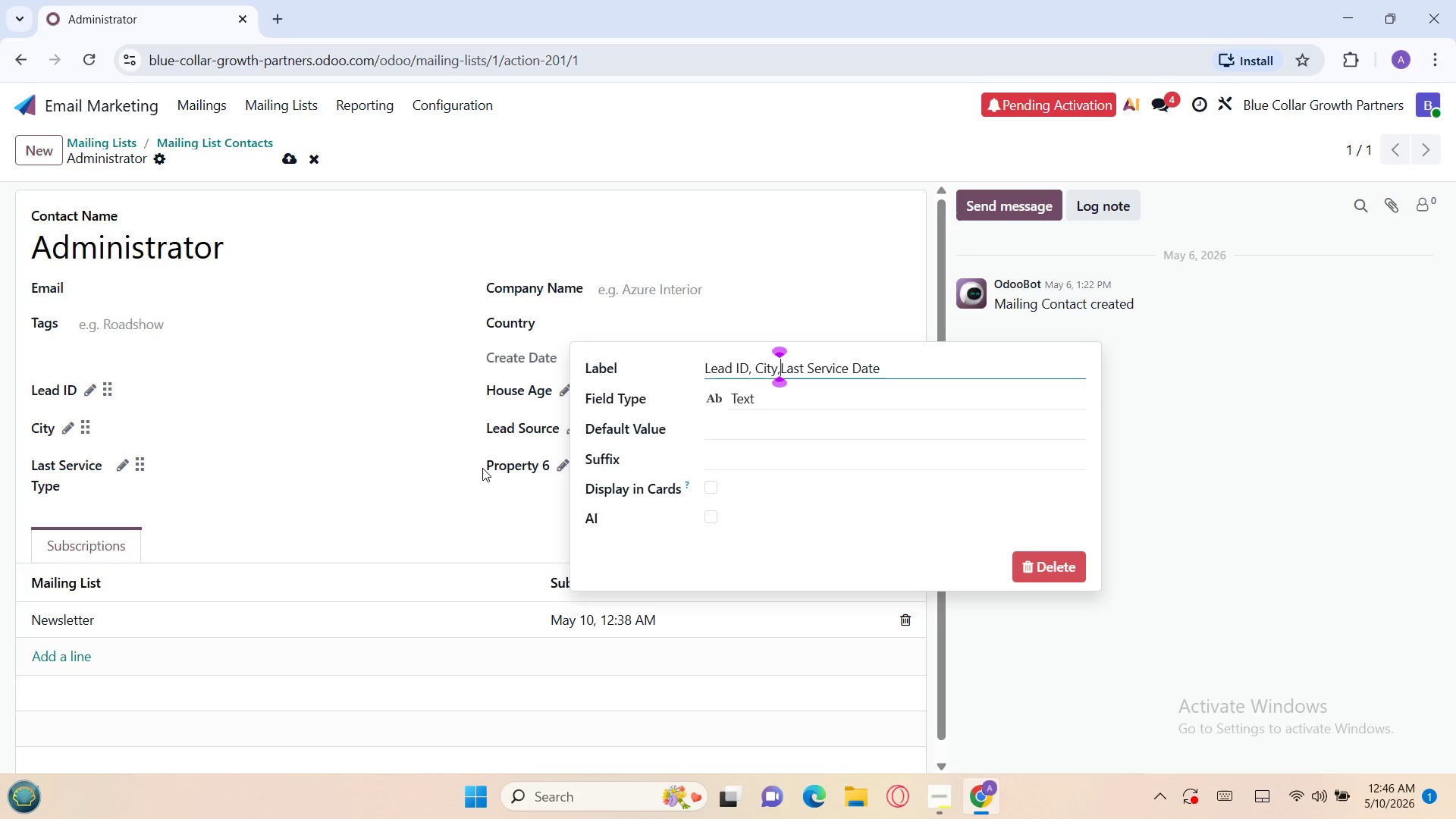 
key(Backspace)
 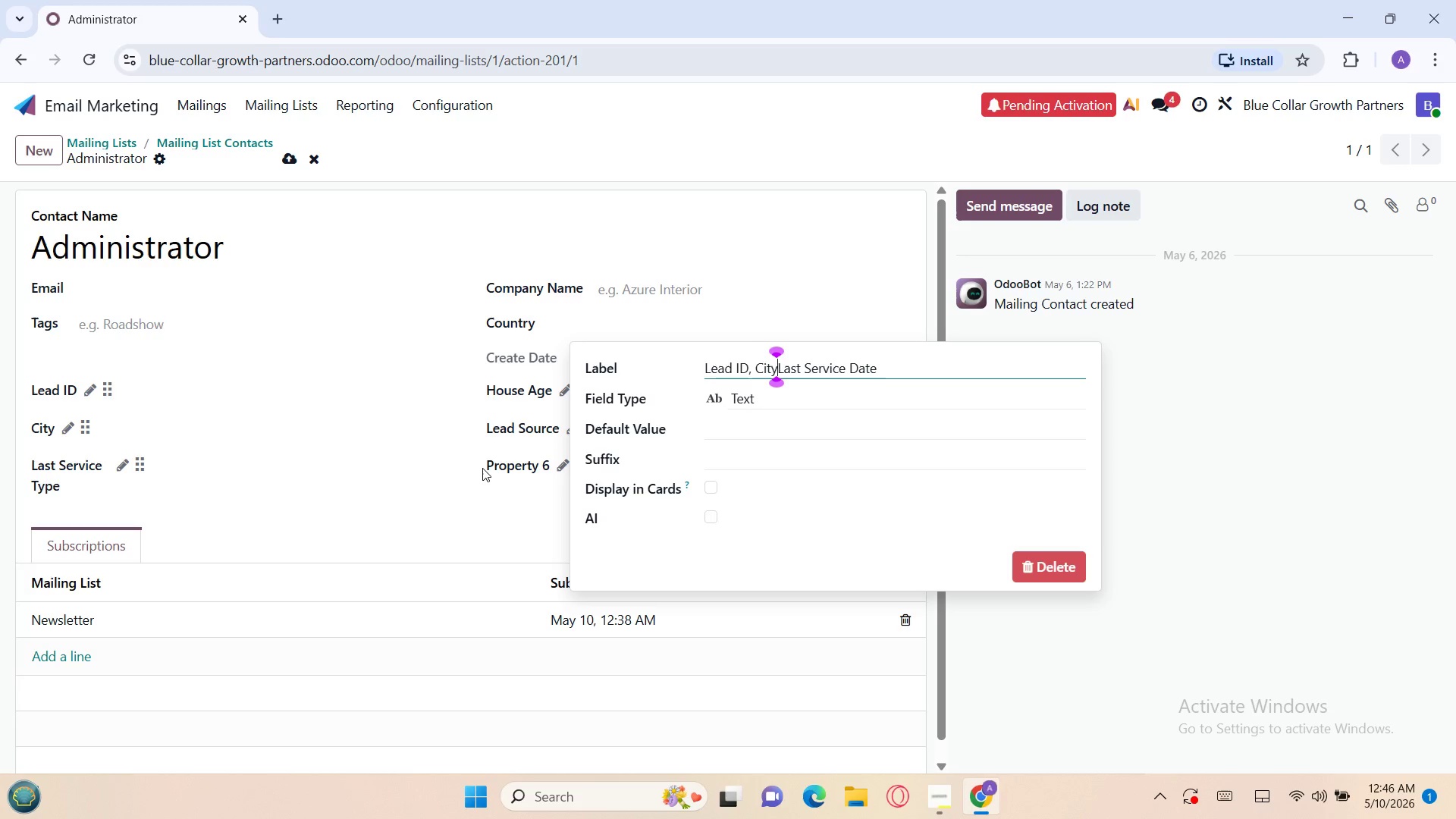 
key(Backspace)
 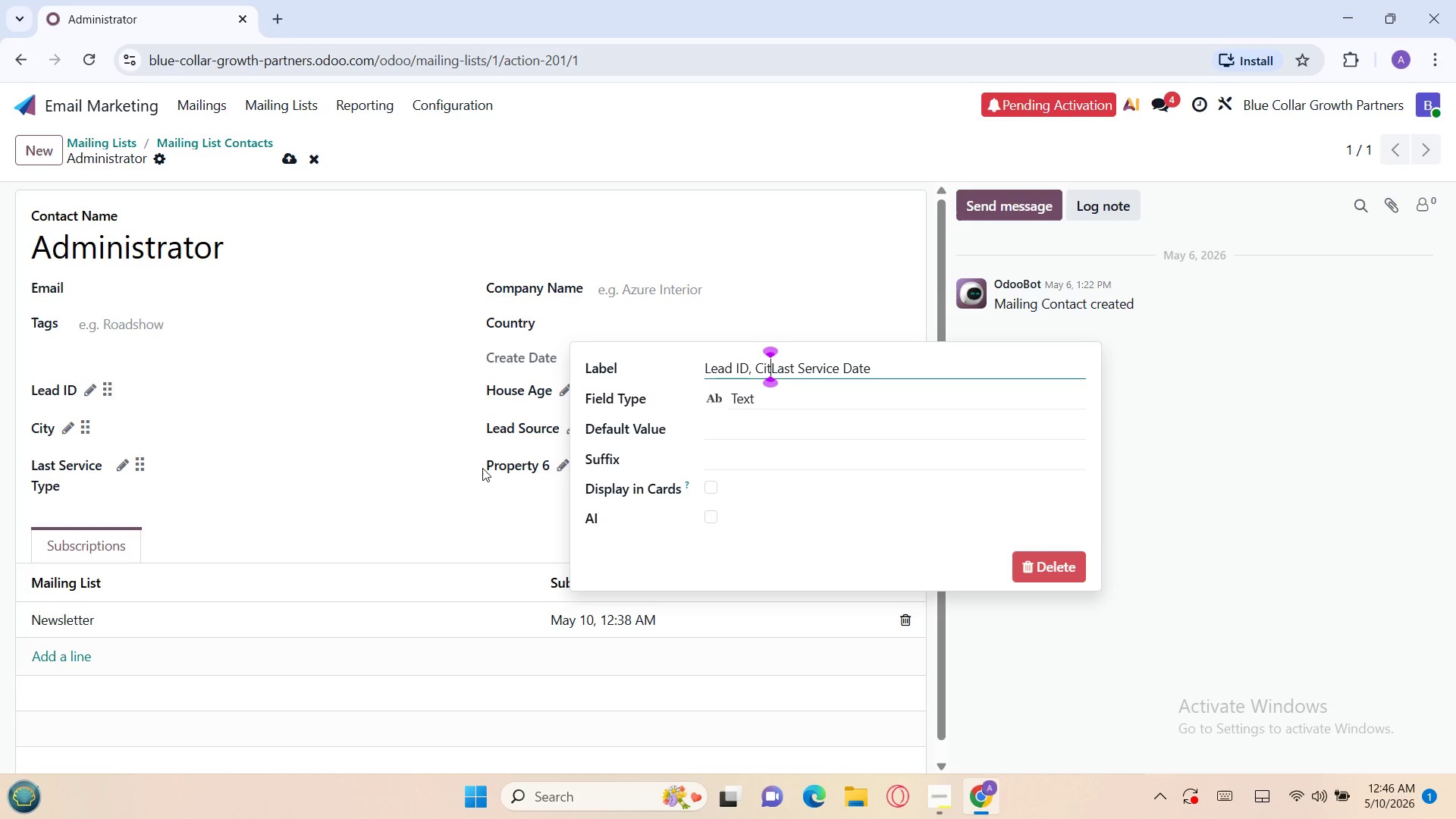 
key(Backspace)
 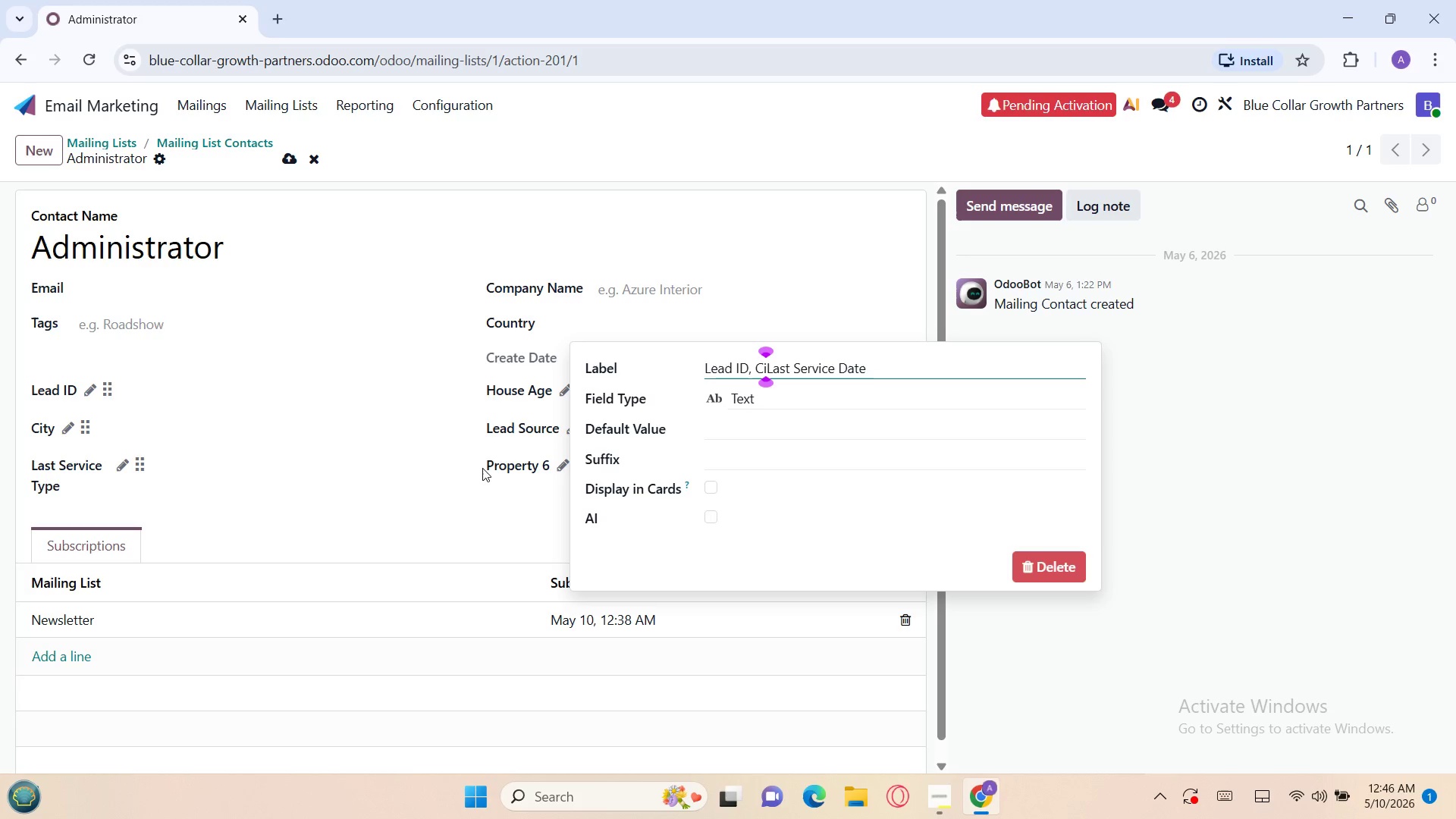 
key(Backspace)
 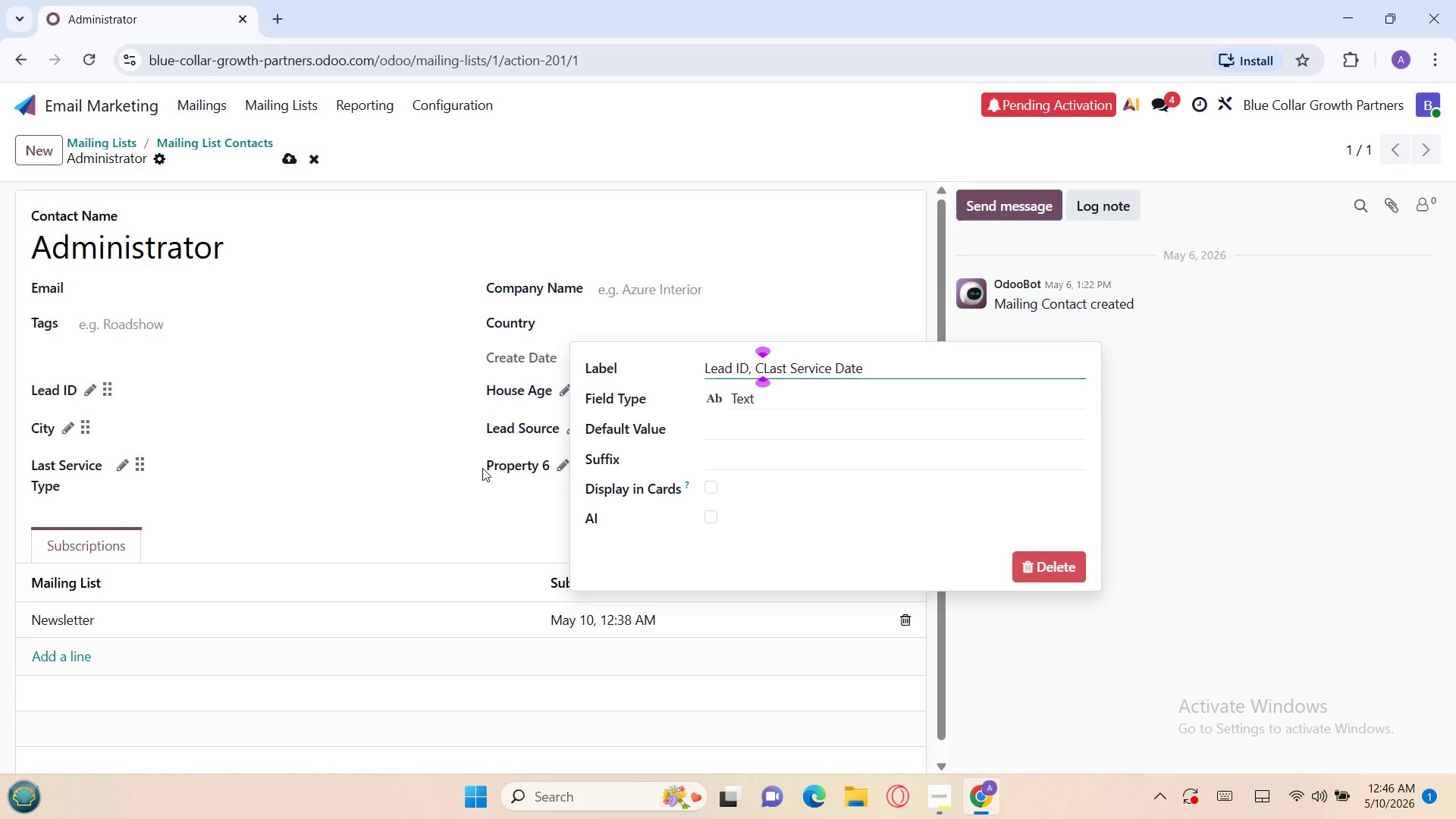 
key(Backspace)
 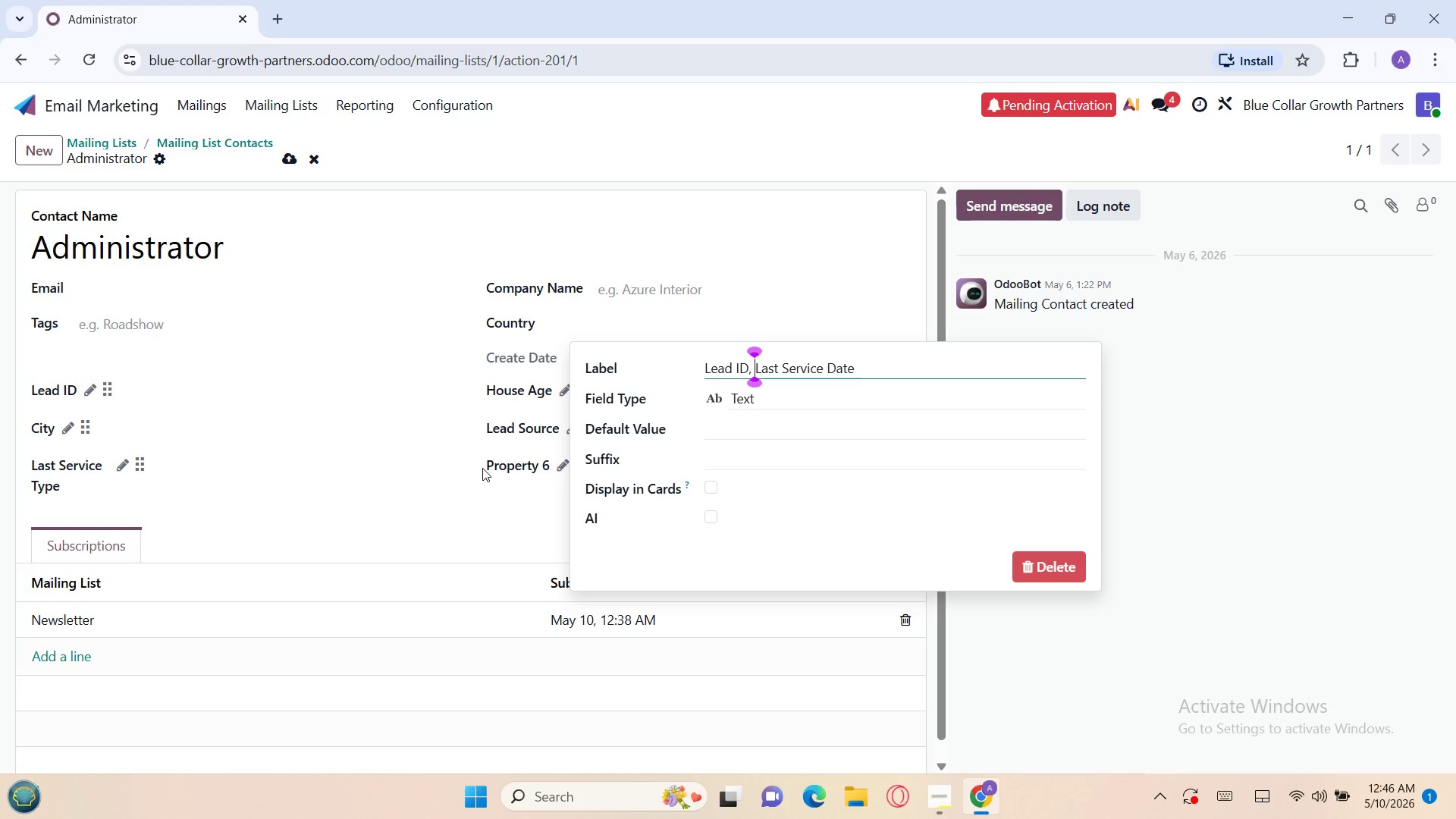 
key(Backspace)
 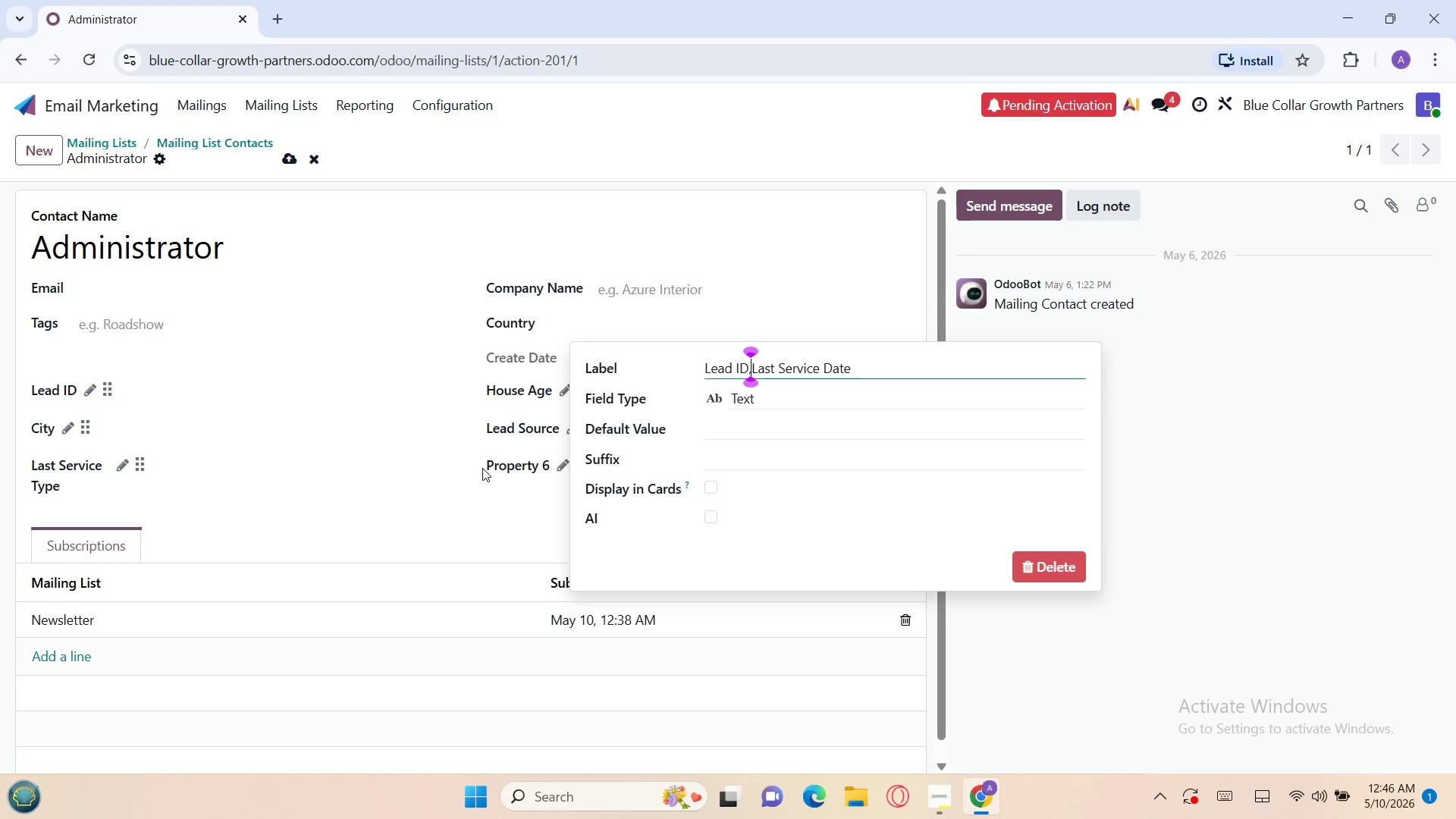 
key(Backspace)
 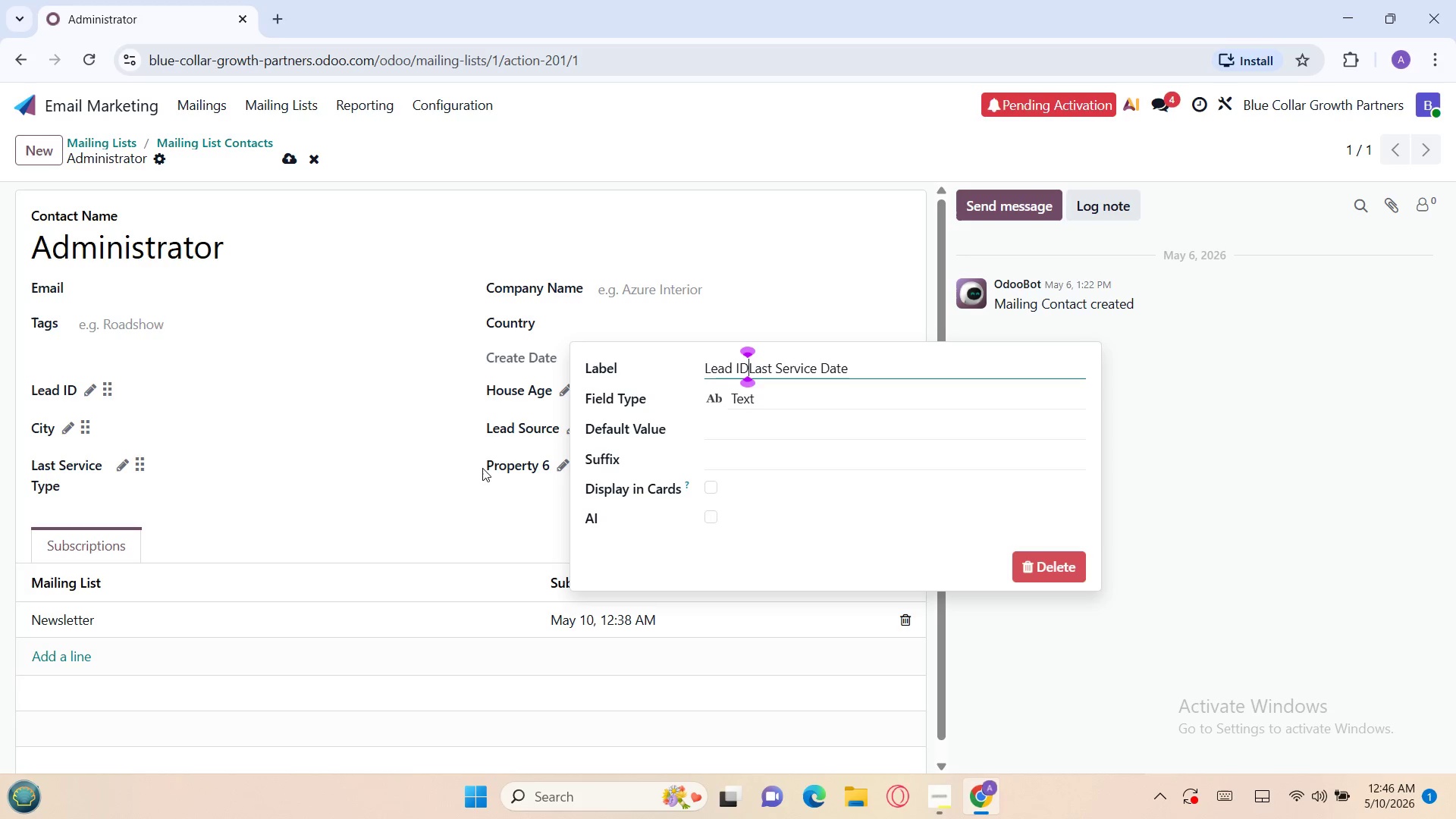 
key(Backspace)
 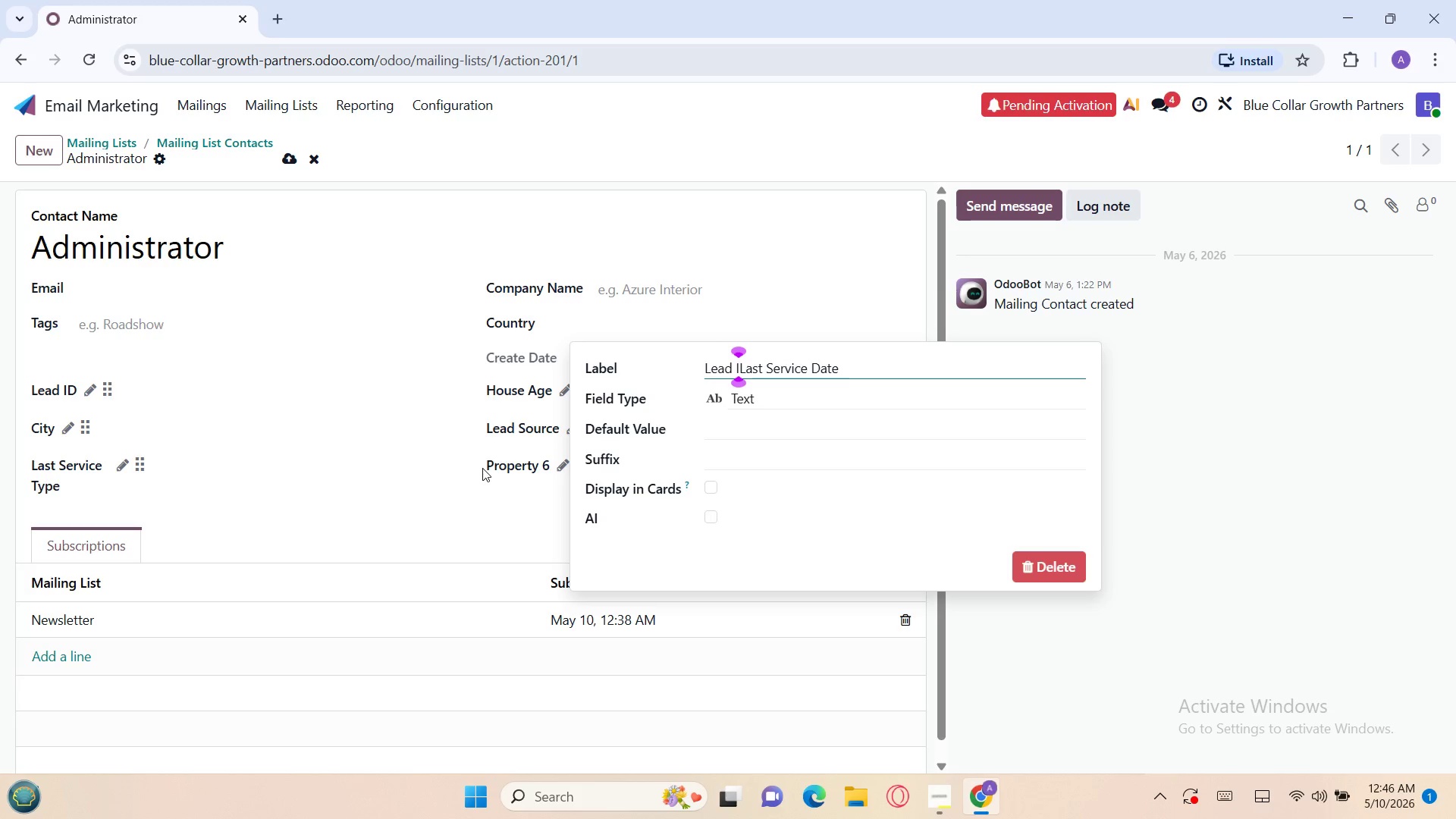 
key(Backspace)
 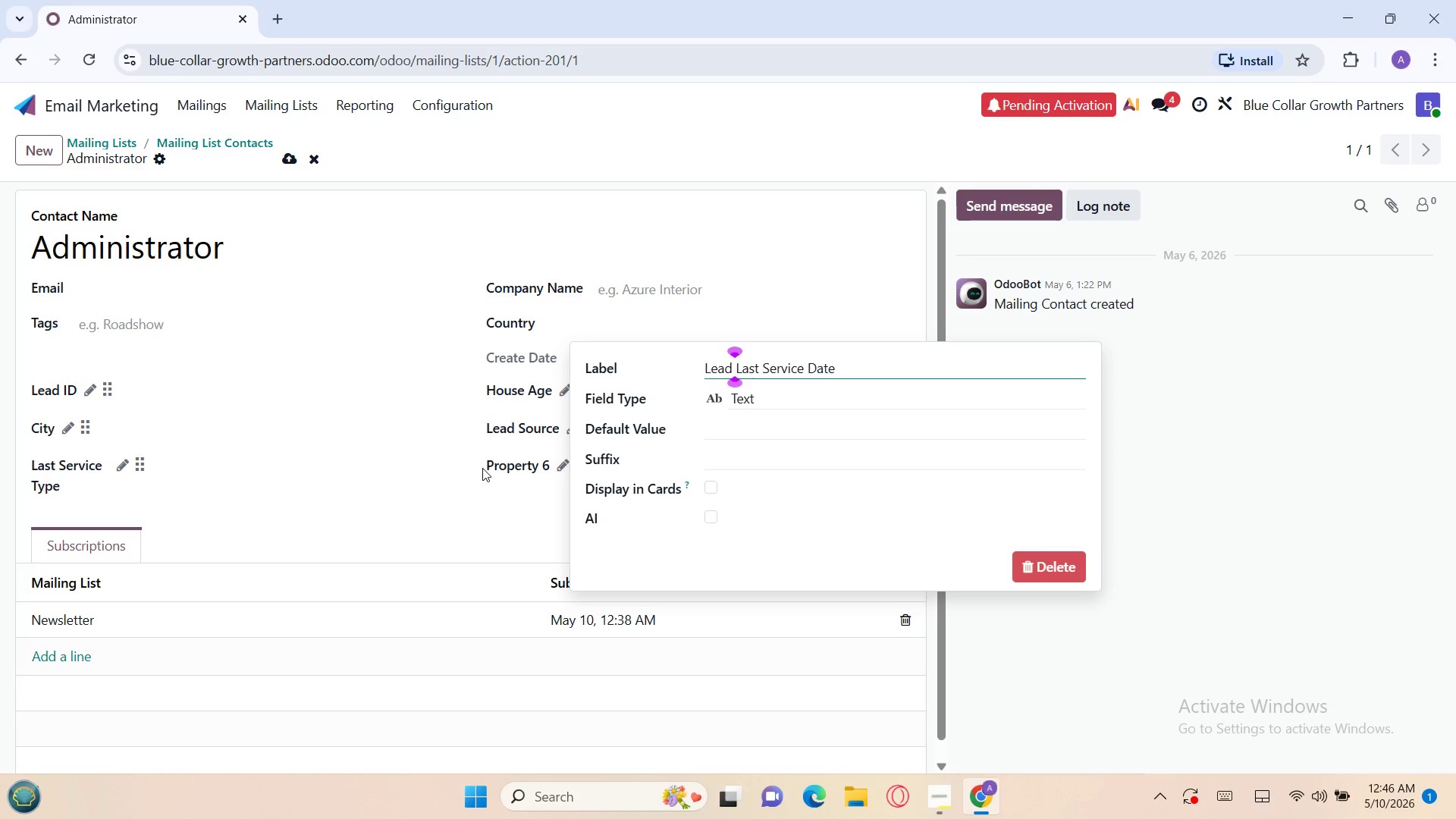 
key(Backspace)
 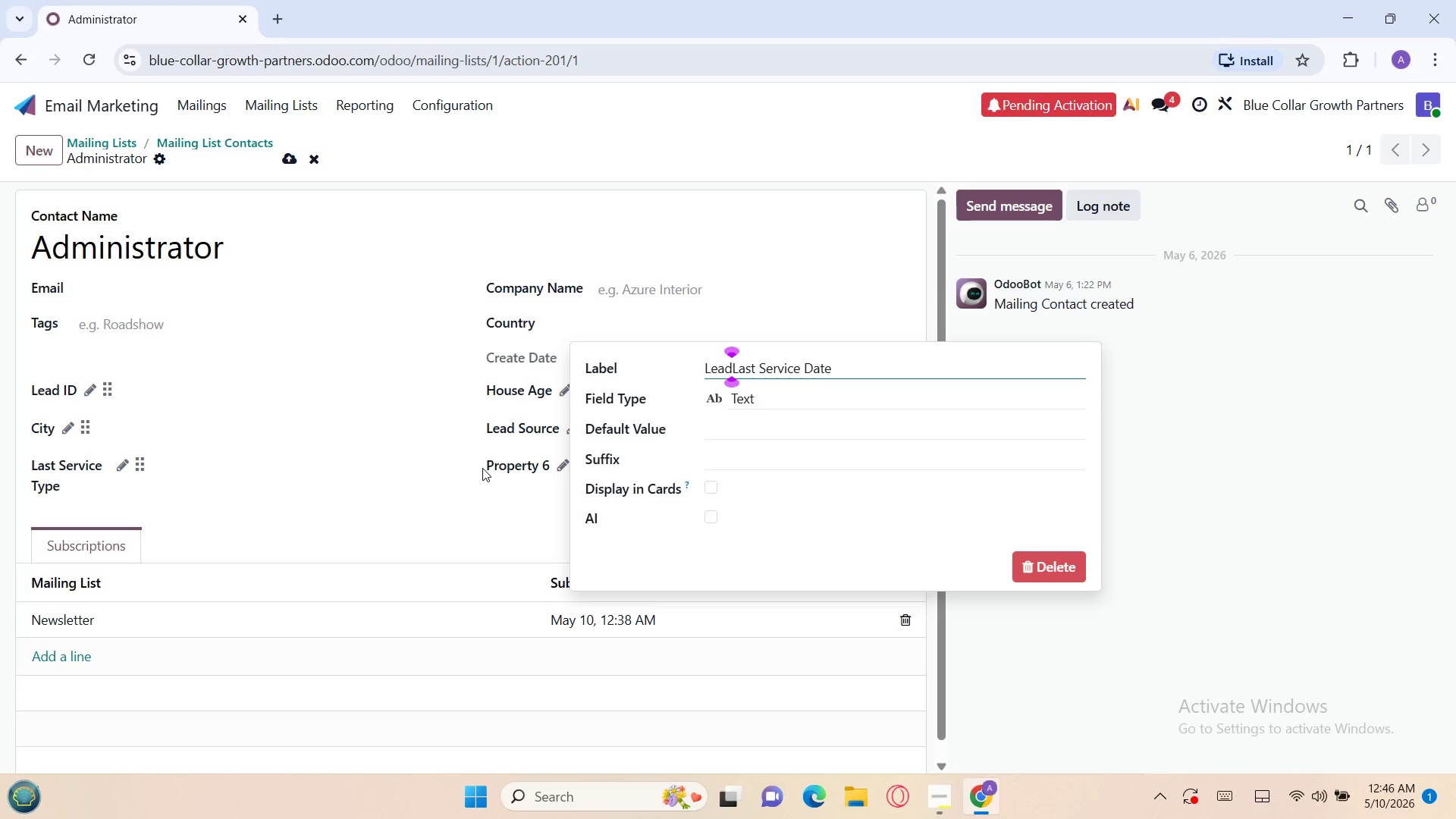 
key(Backspace)
 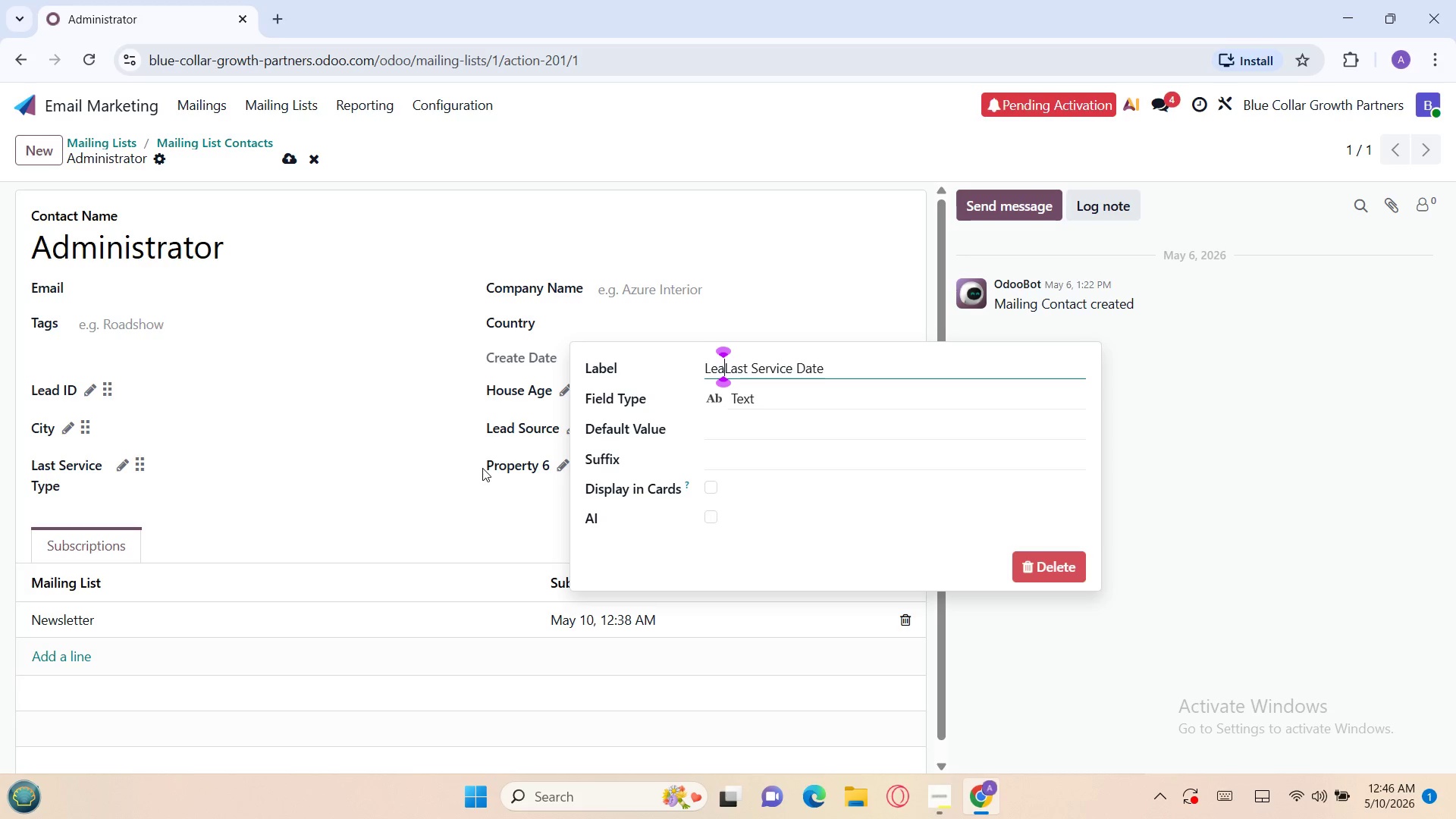 
key(Backspace)
 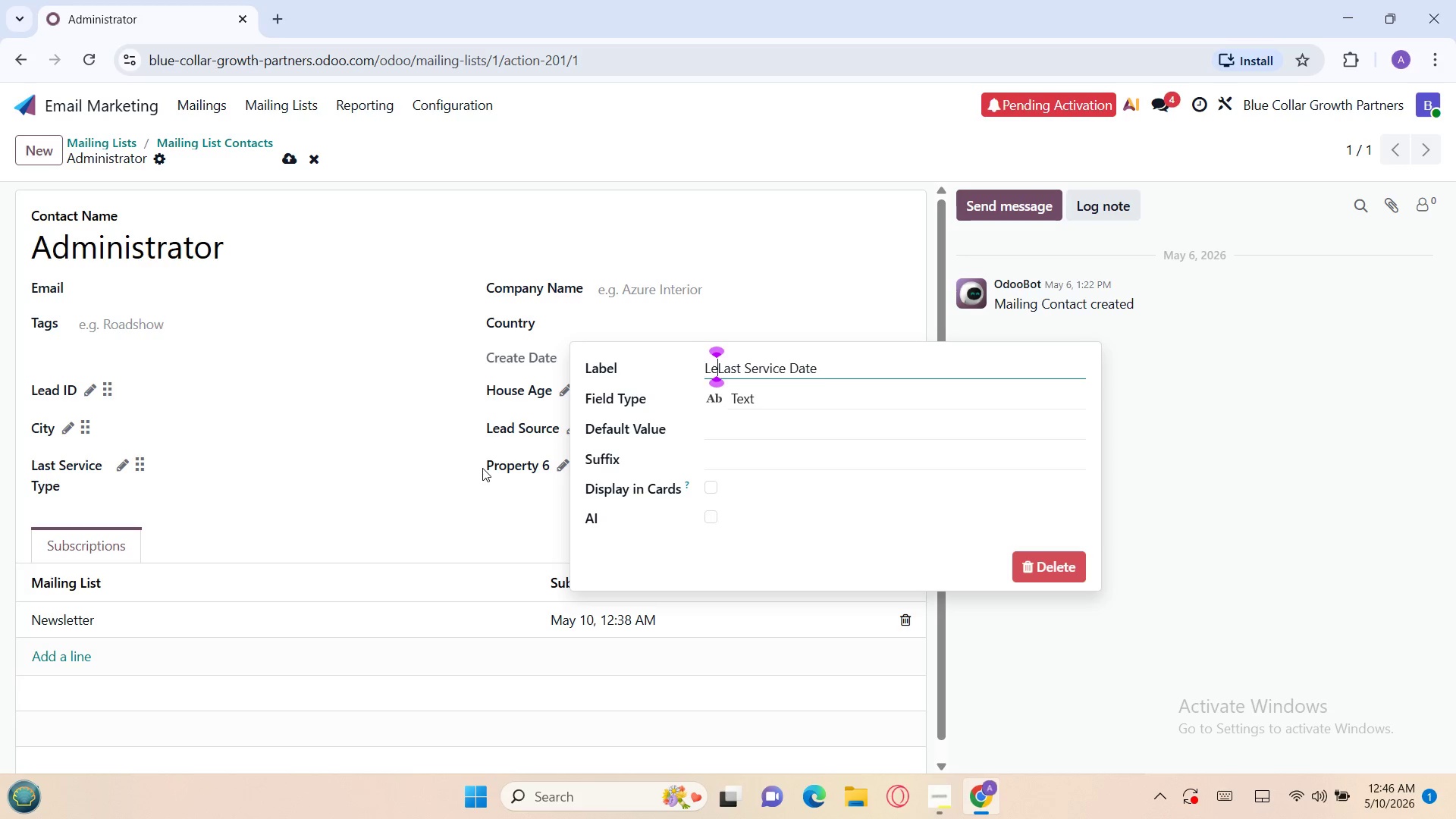 
key(Backspace)
 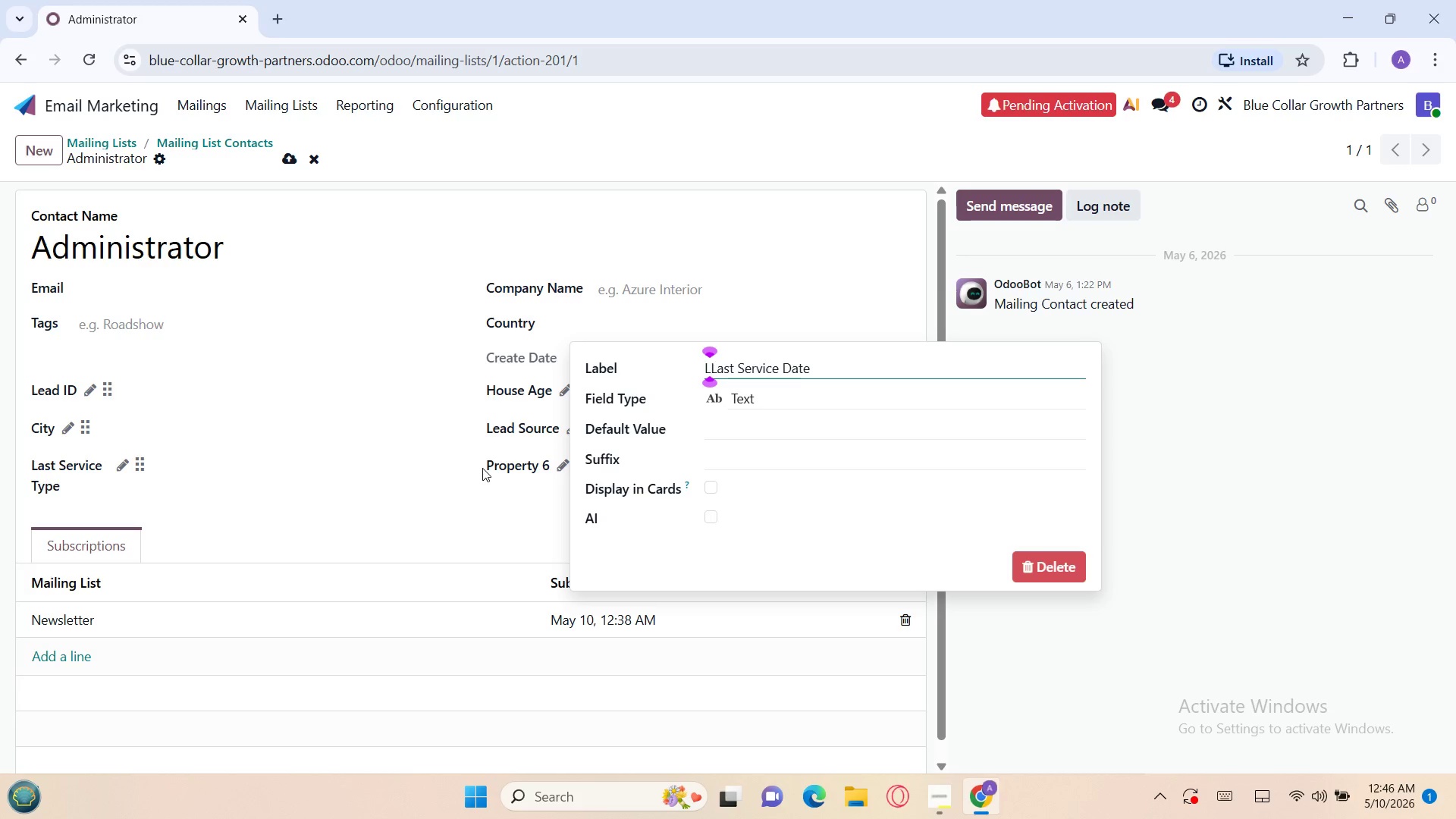 
key(Backspace)
 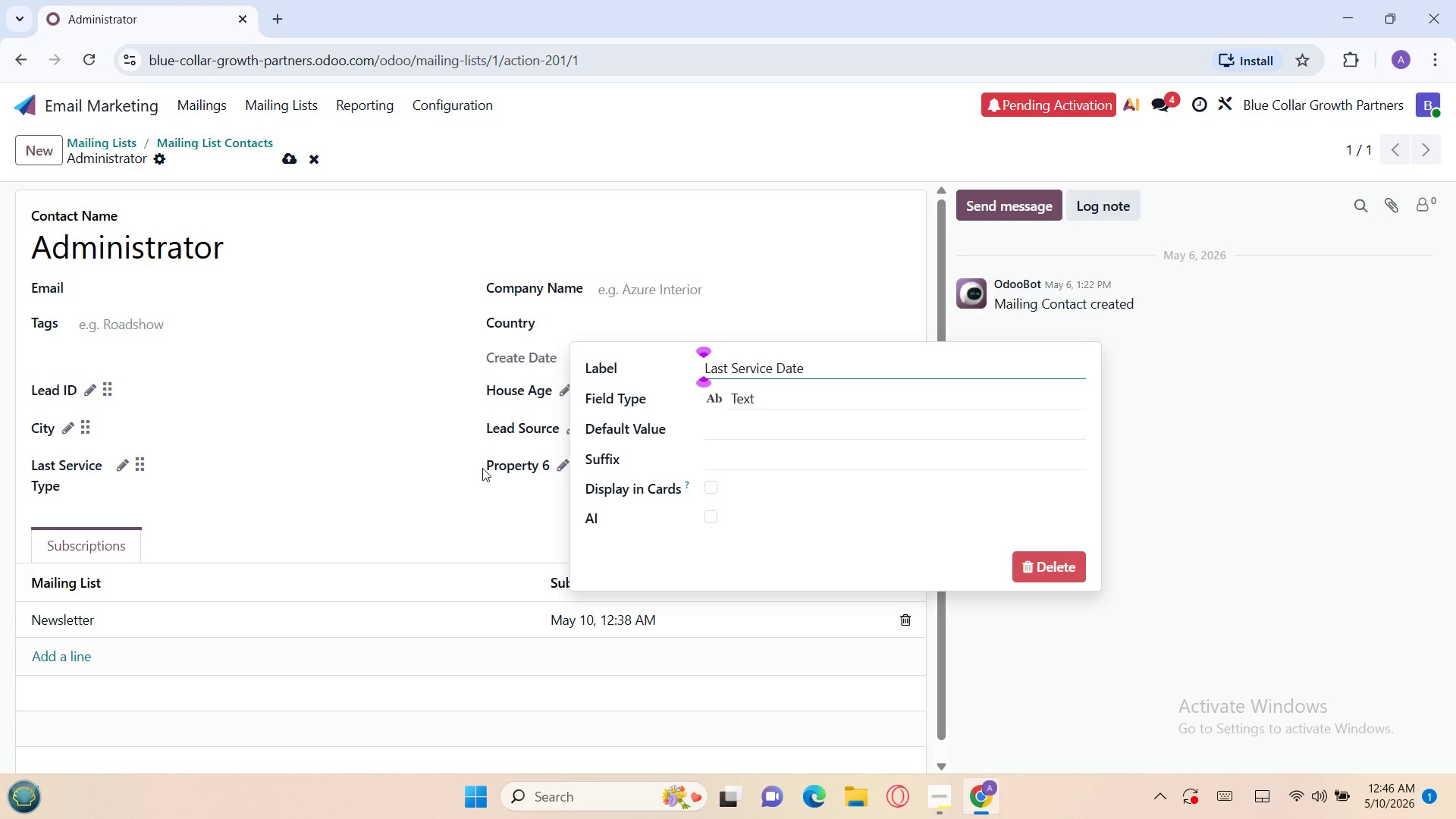 
key(Backspace)
 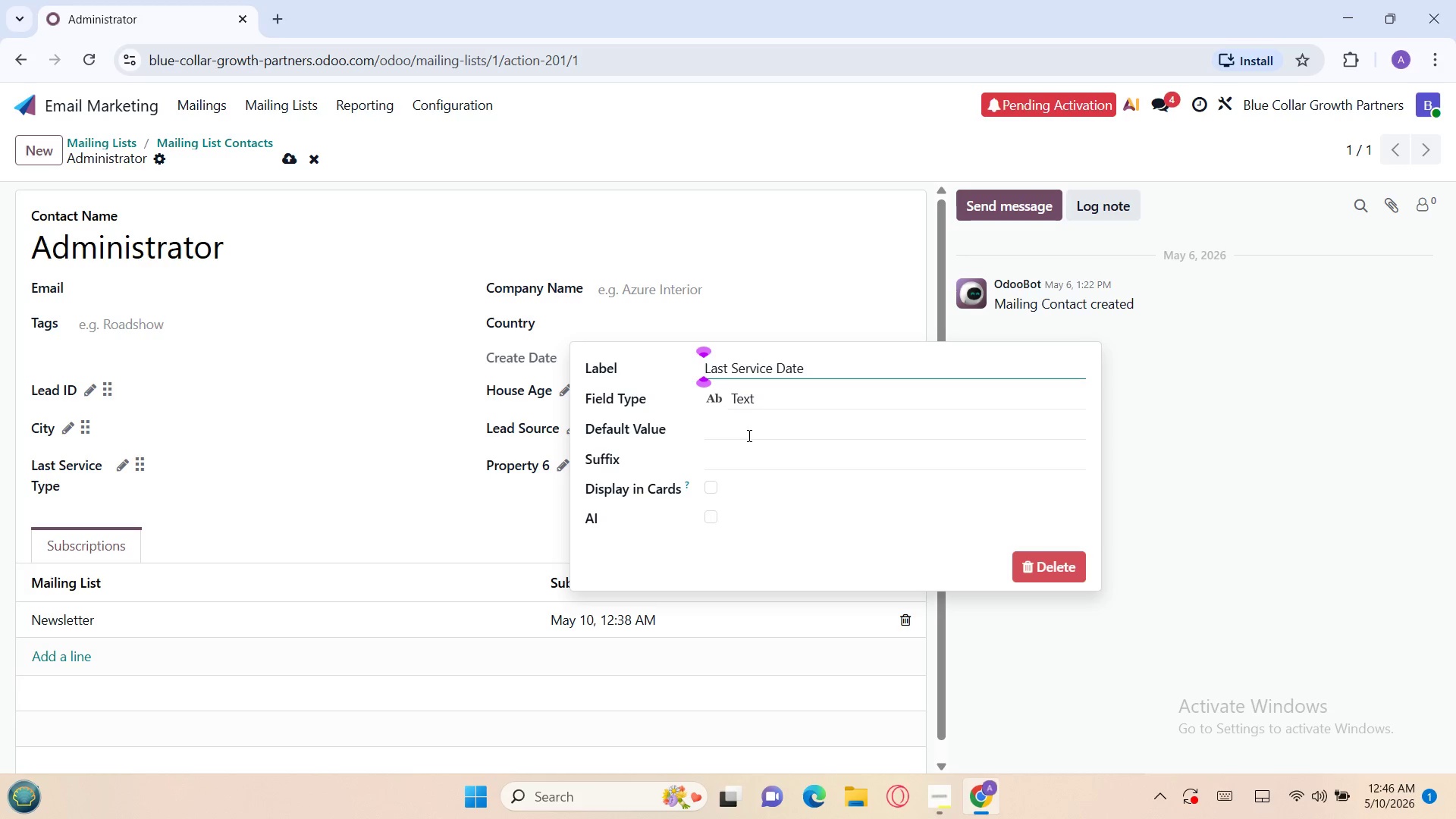 
left_click([757, 402])
 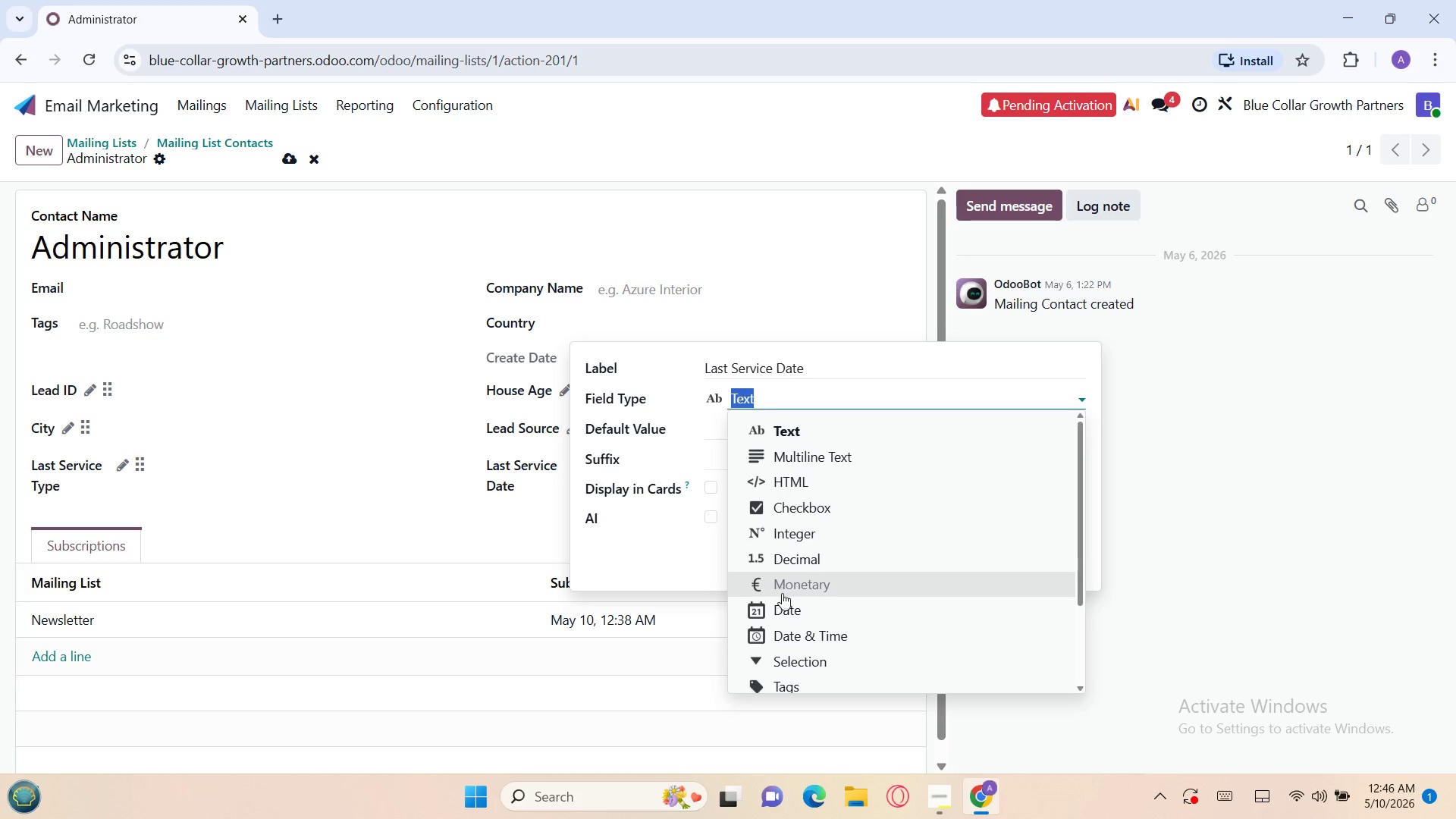 
left_click([782, 603])
 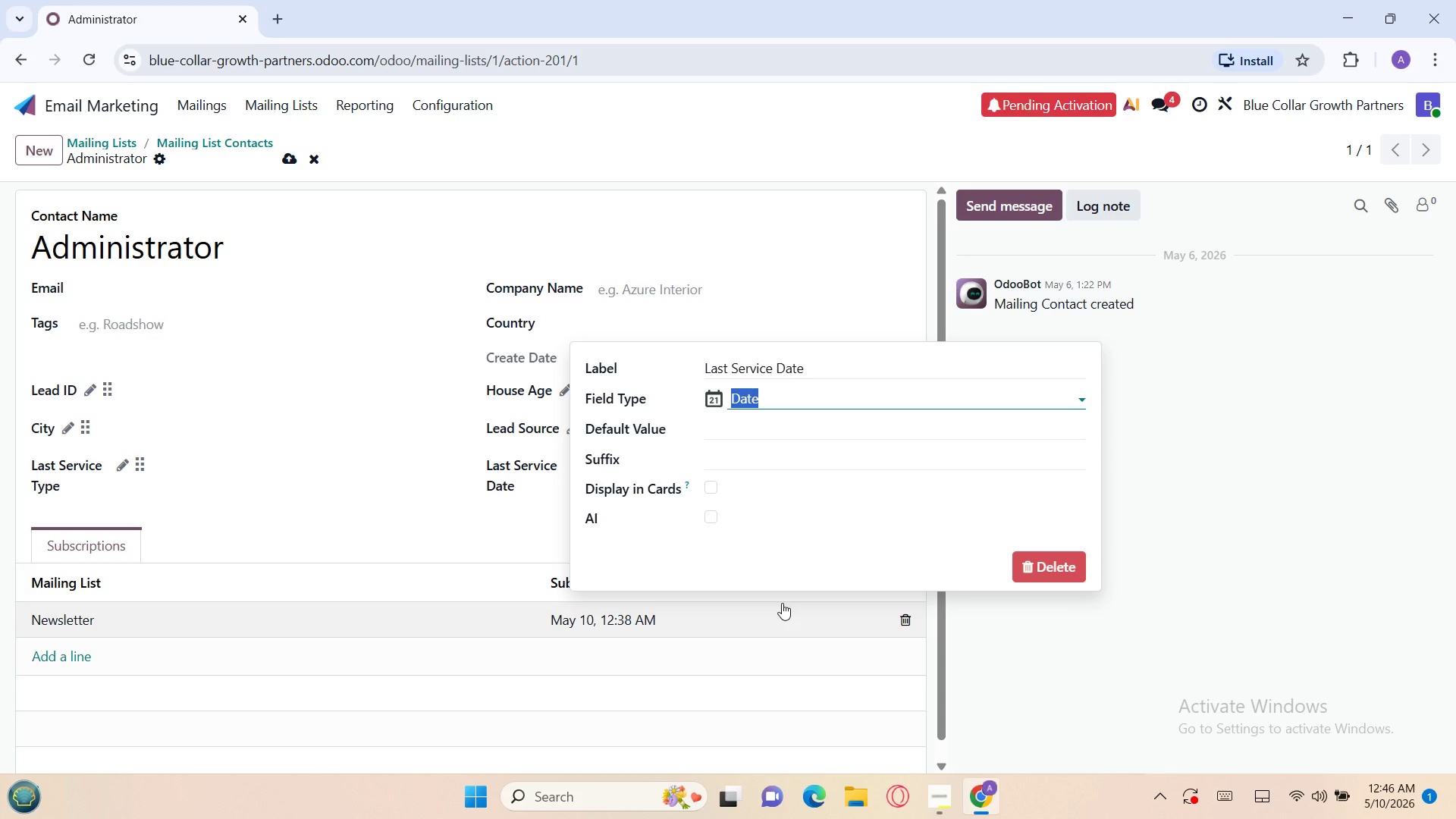 
key(Enter)
 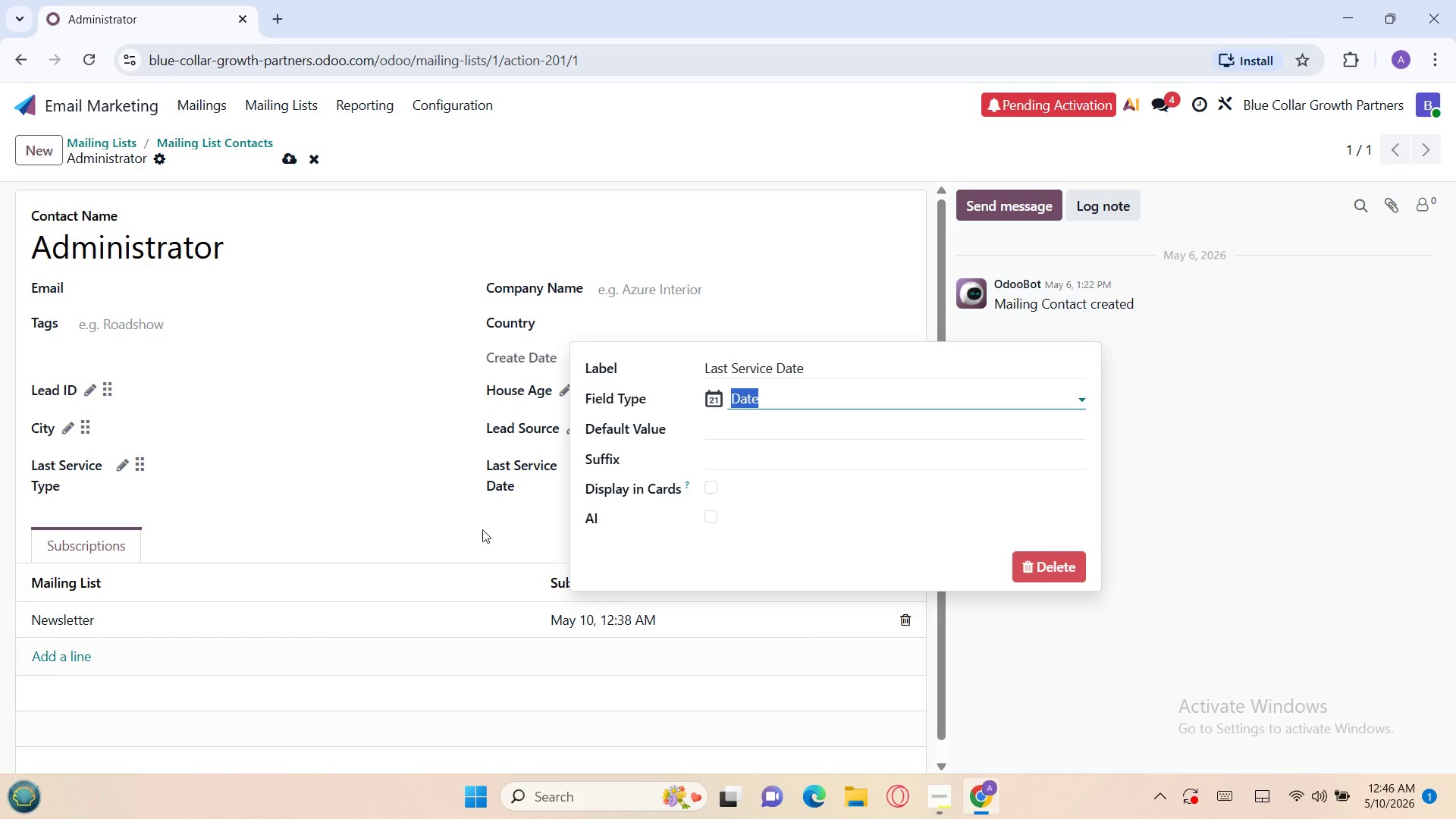 
left_click([480, 528])
 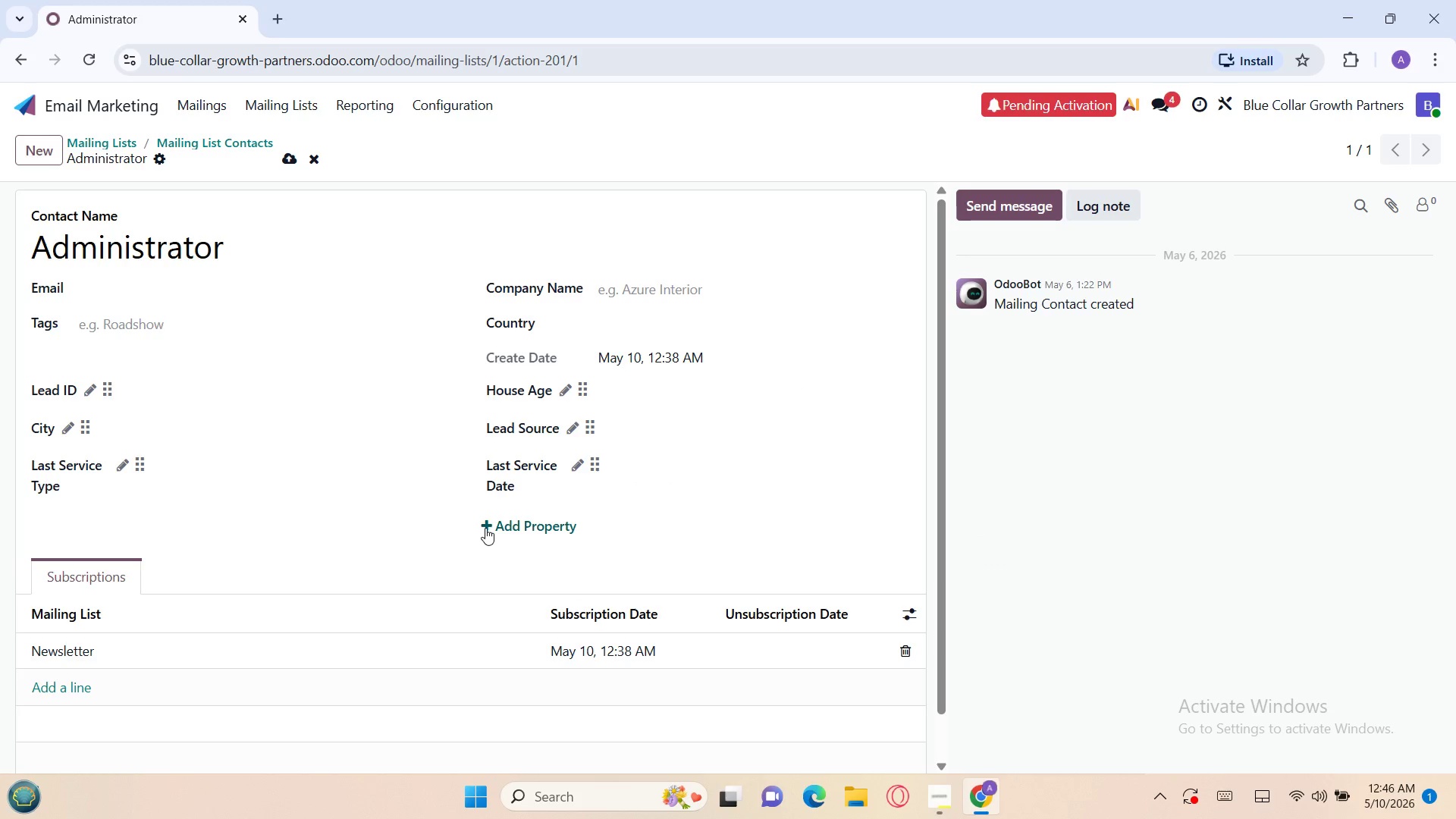 
left_click([485, 528])
 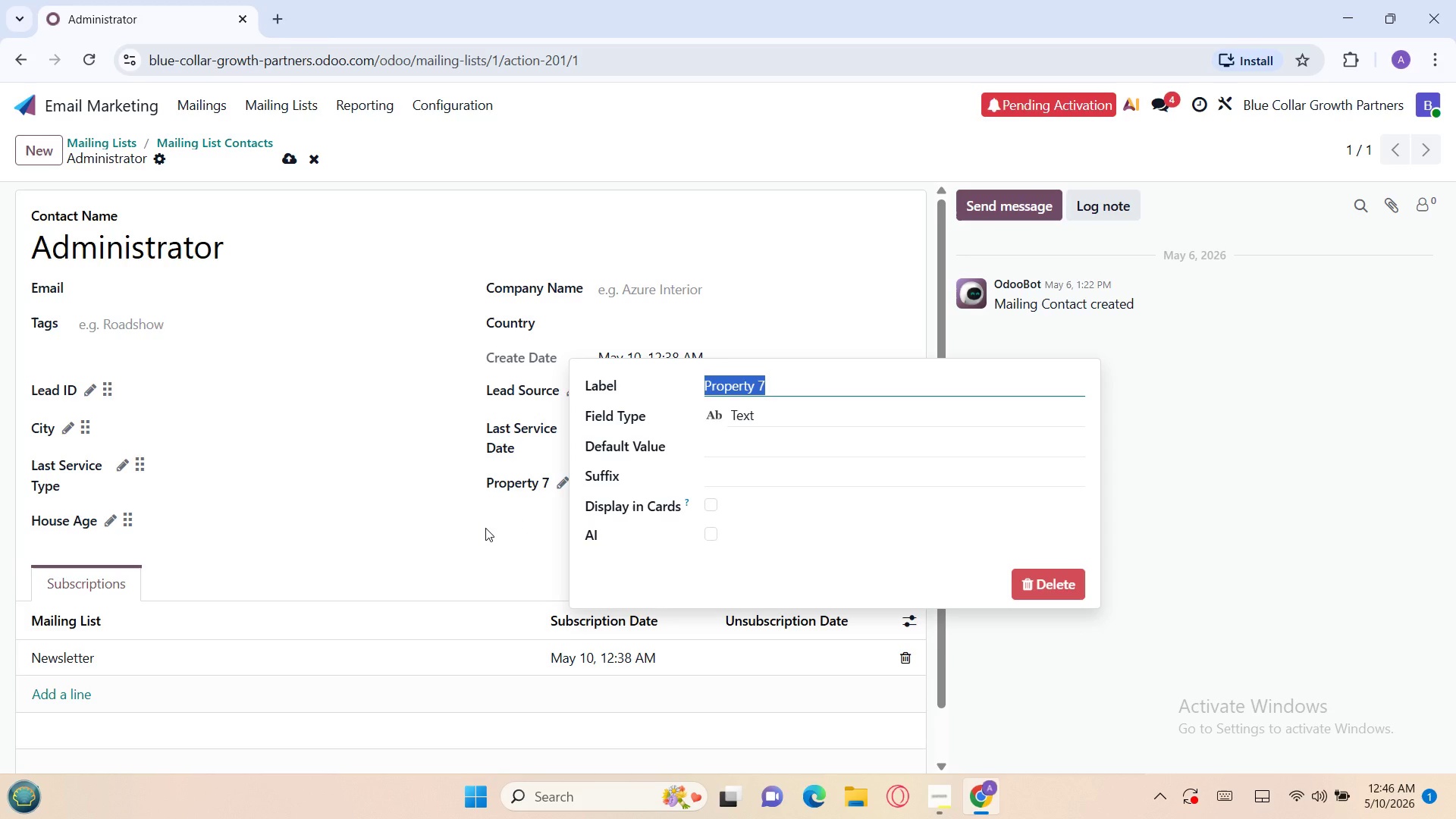 
key(Control+V)
 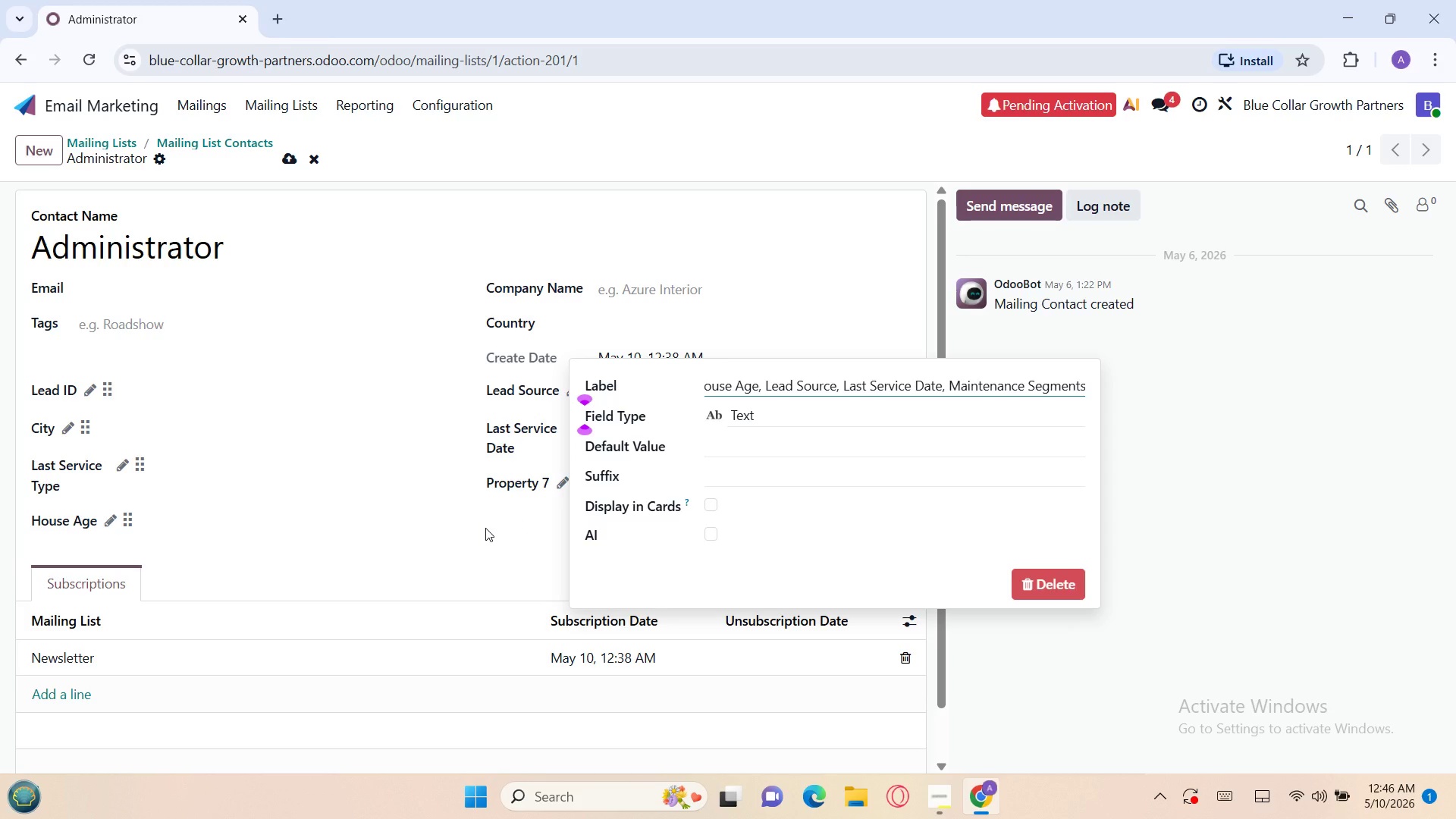 
key(ArrowLeft)
 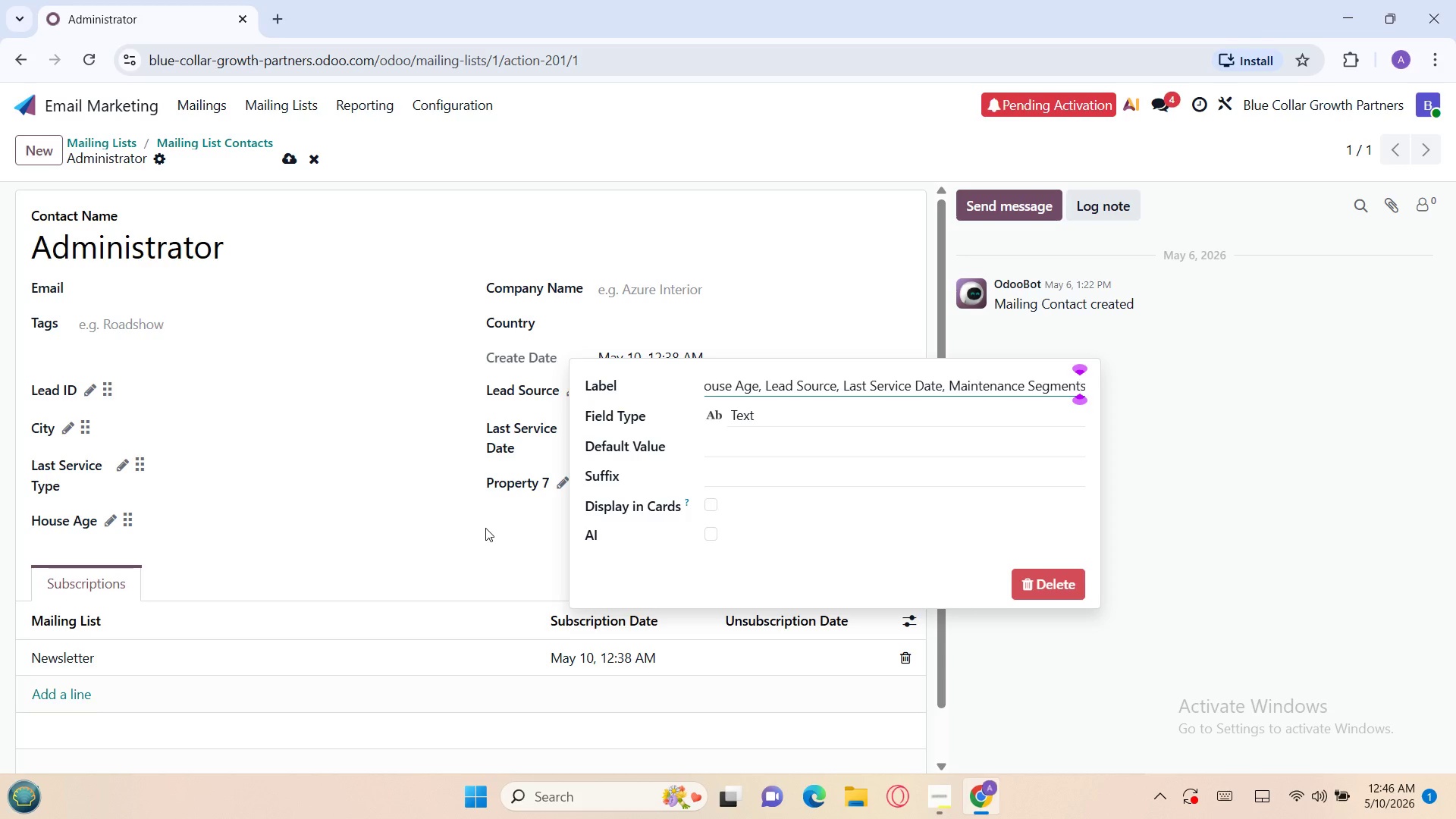 
hold_key(key=ArrowLeft, duration=0.95)
 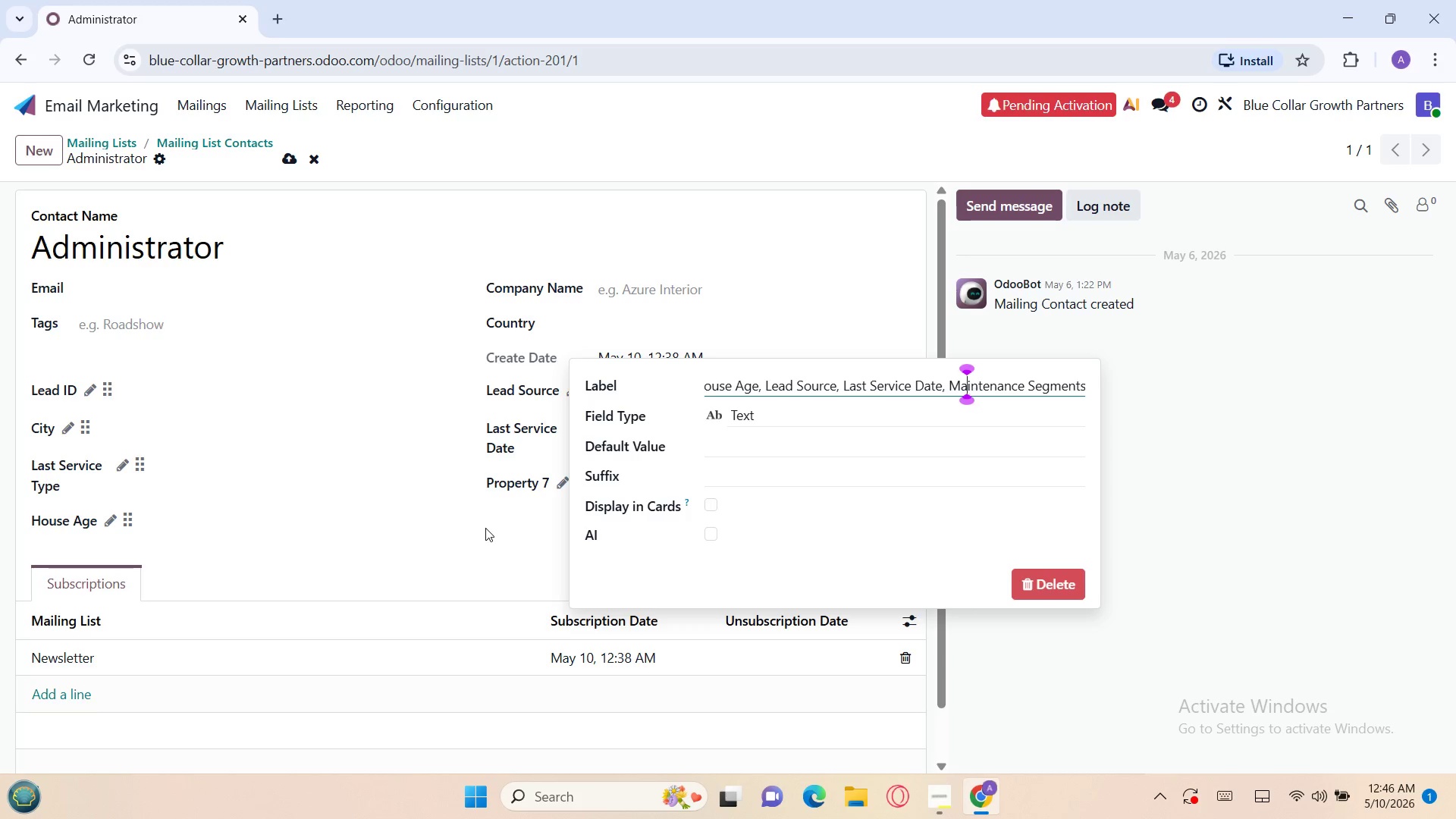 
key(ArrowLeft)
 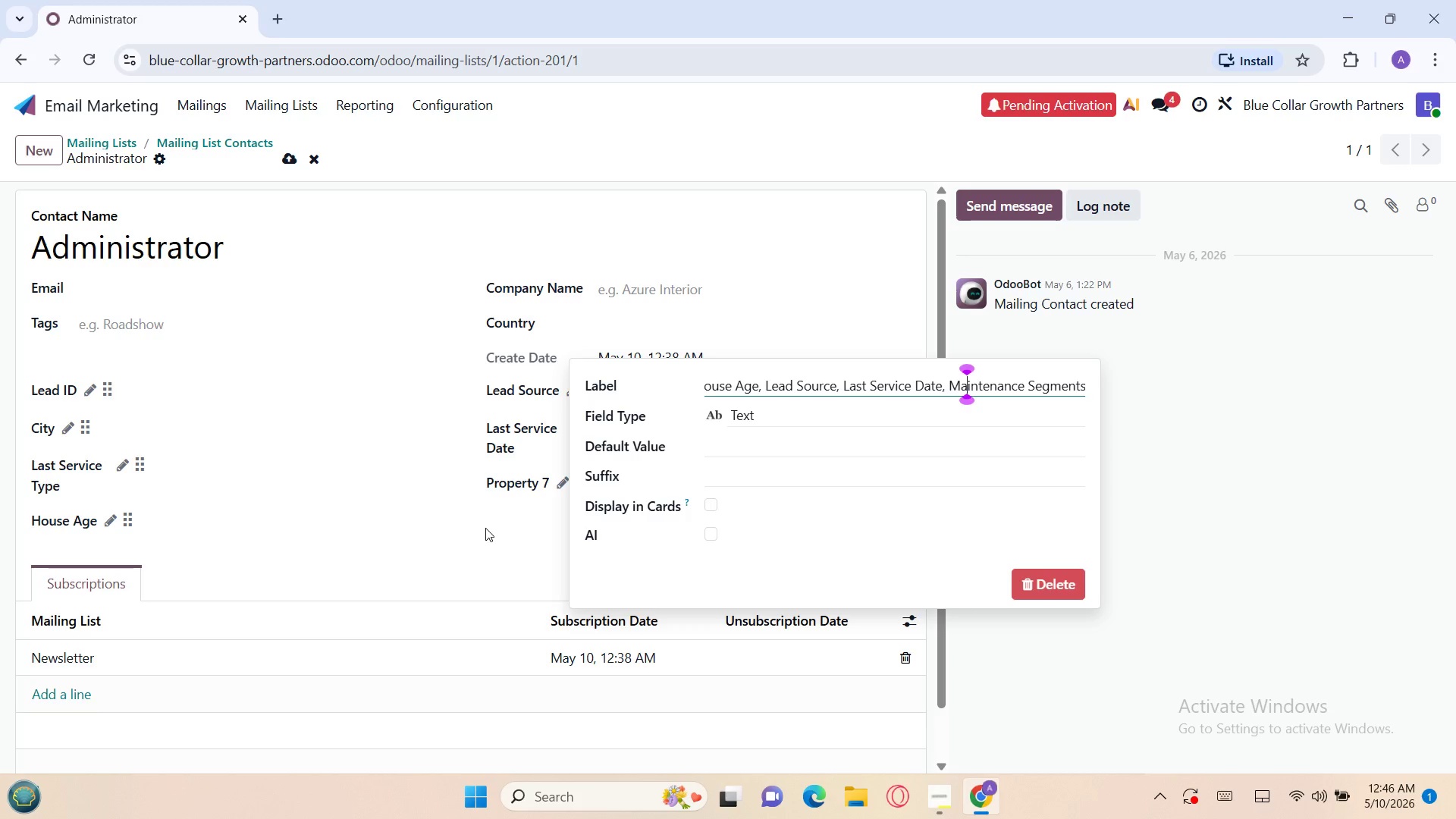 
key(ArrowLeft)
 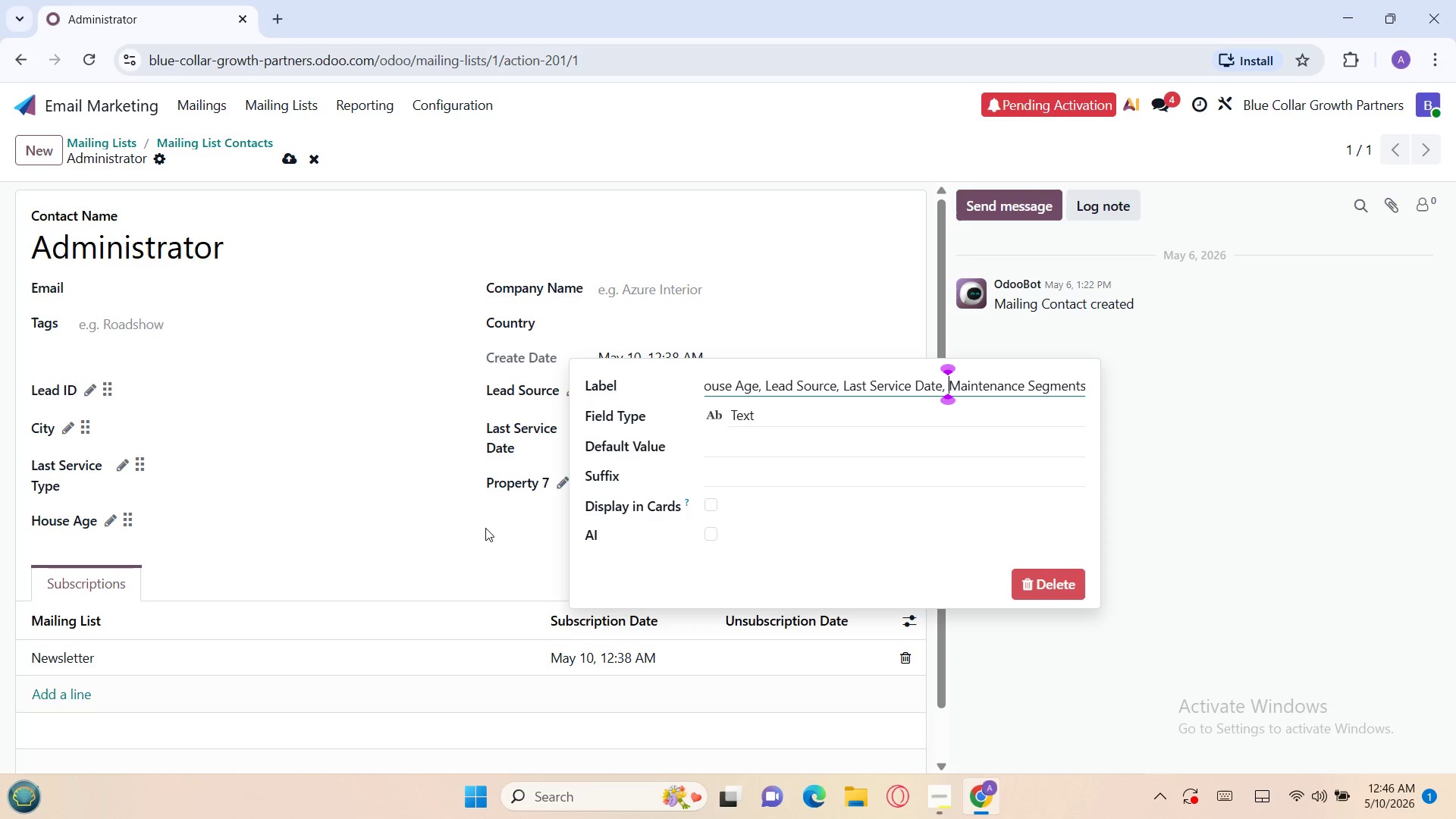 
key(ArrowLeft)
 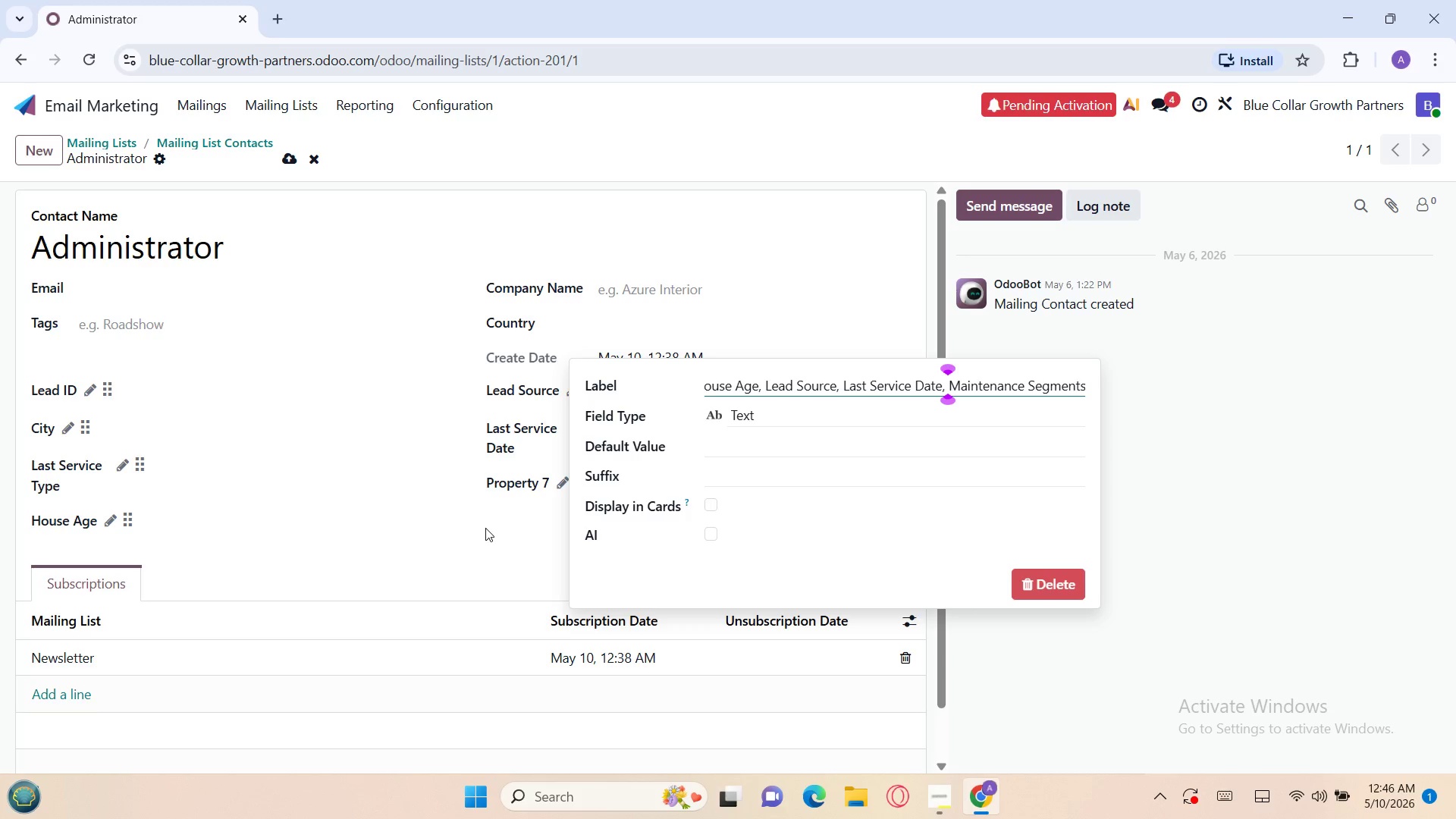 
hold_key(key=Backspace, duration=1.5)
 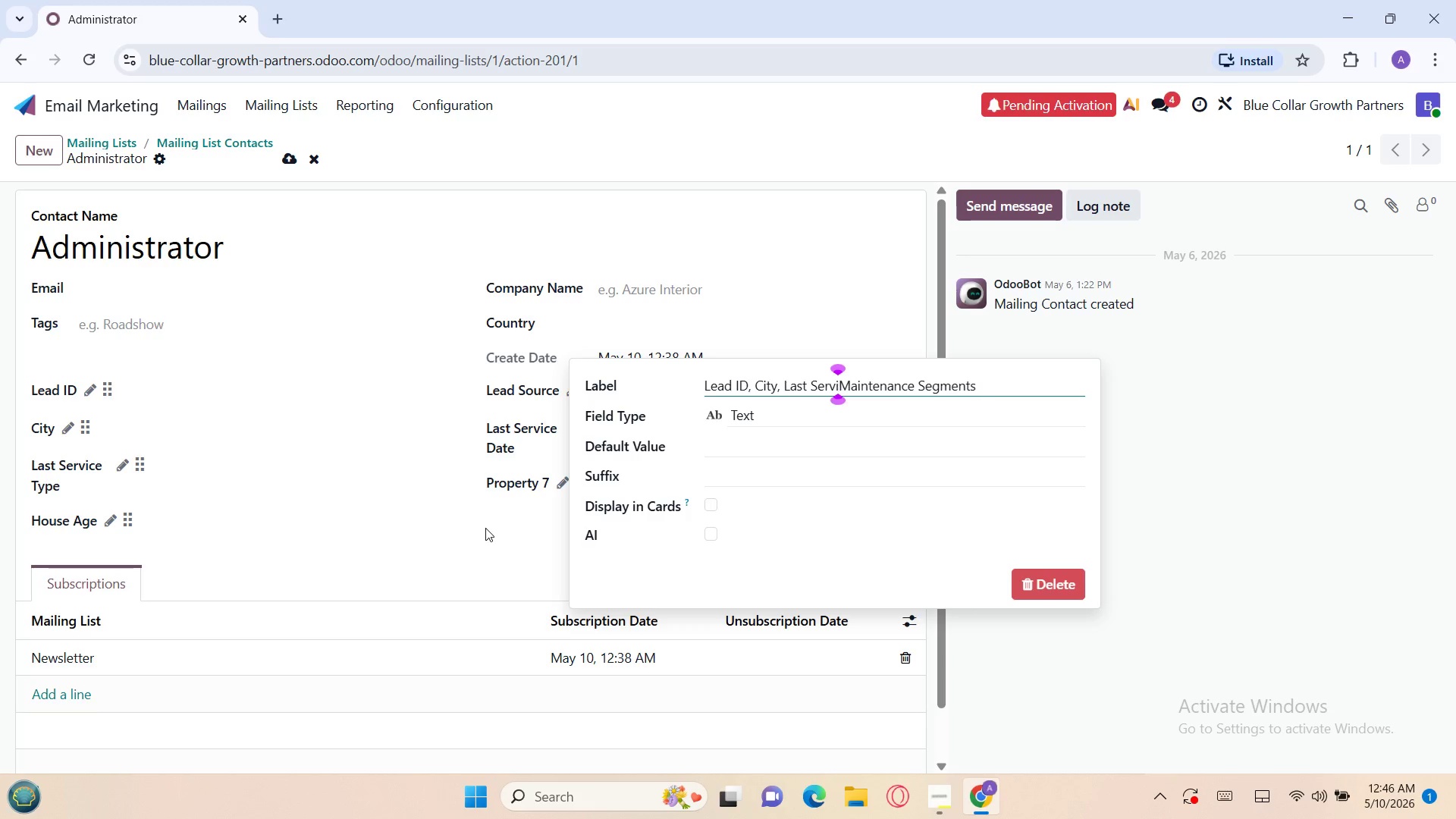 
hold_key(key=Backspace, duration=1.5)
 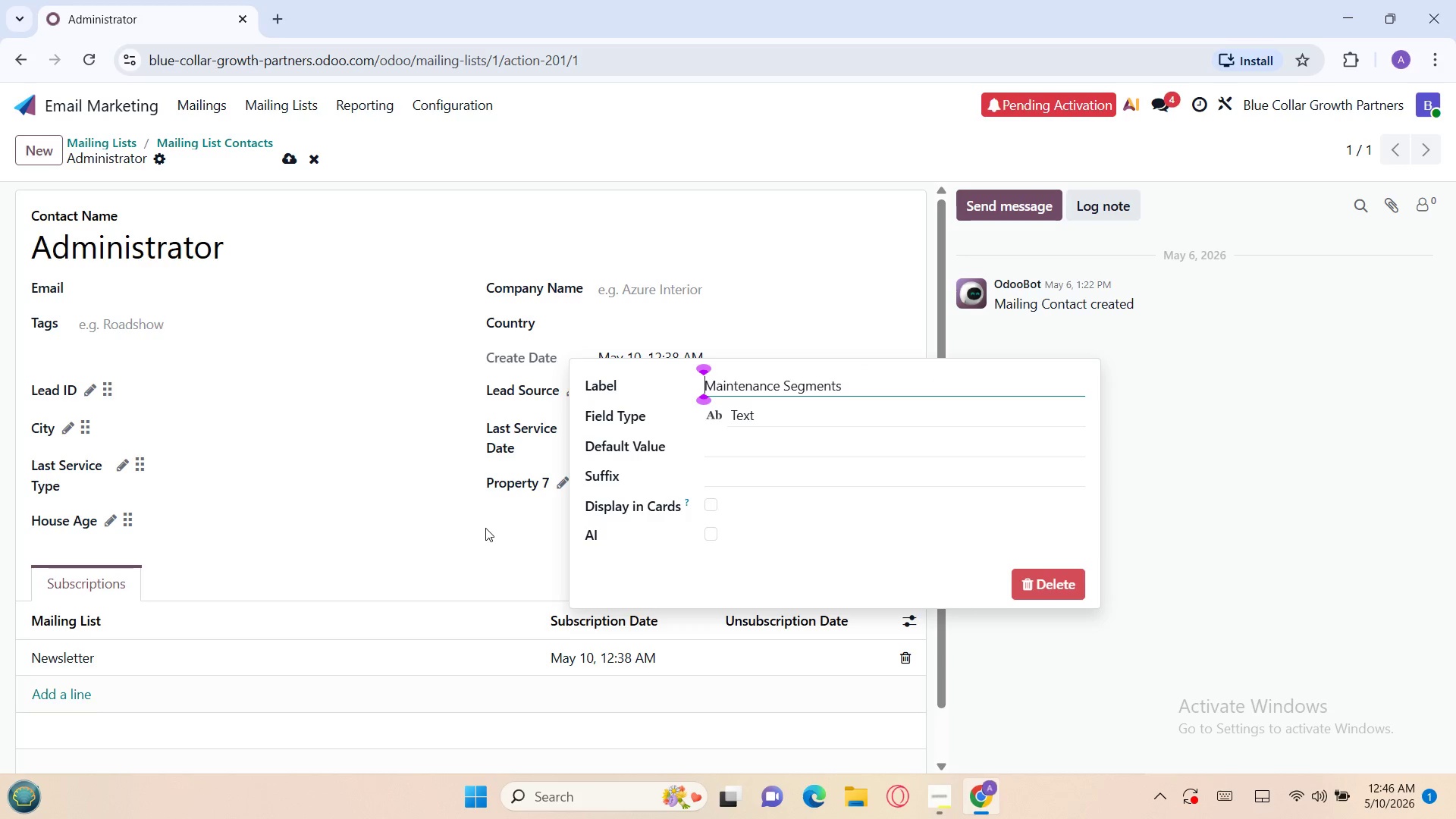 
key(Backspace)
 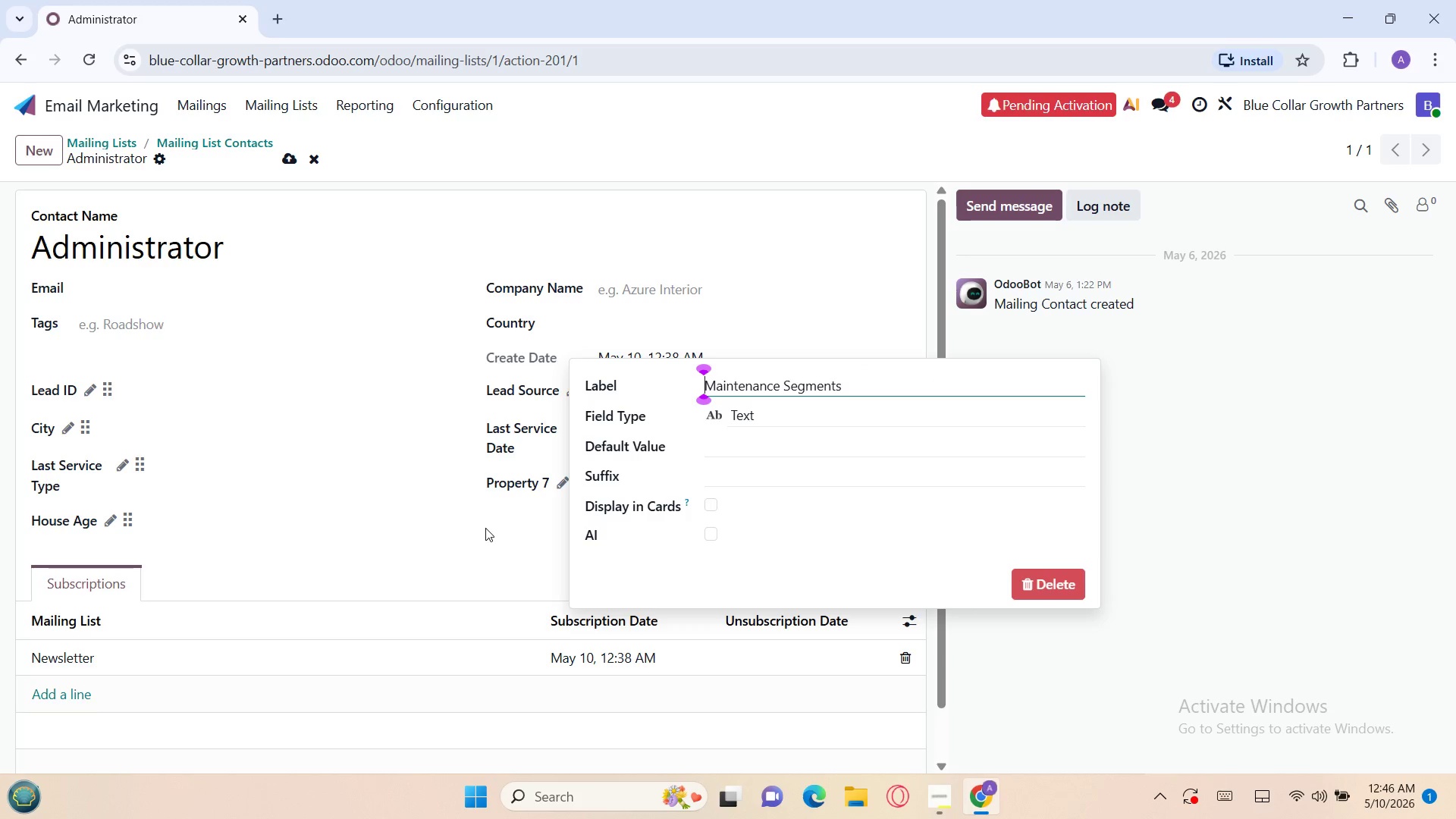 
key(Backspace)
 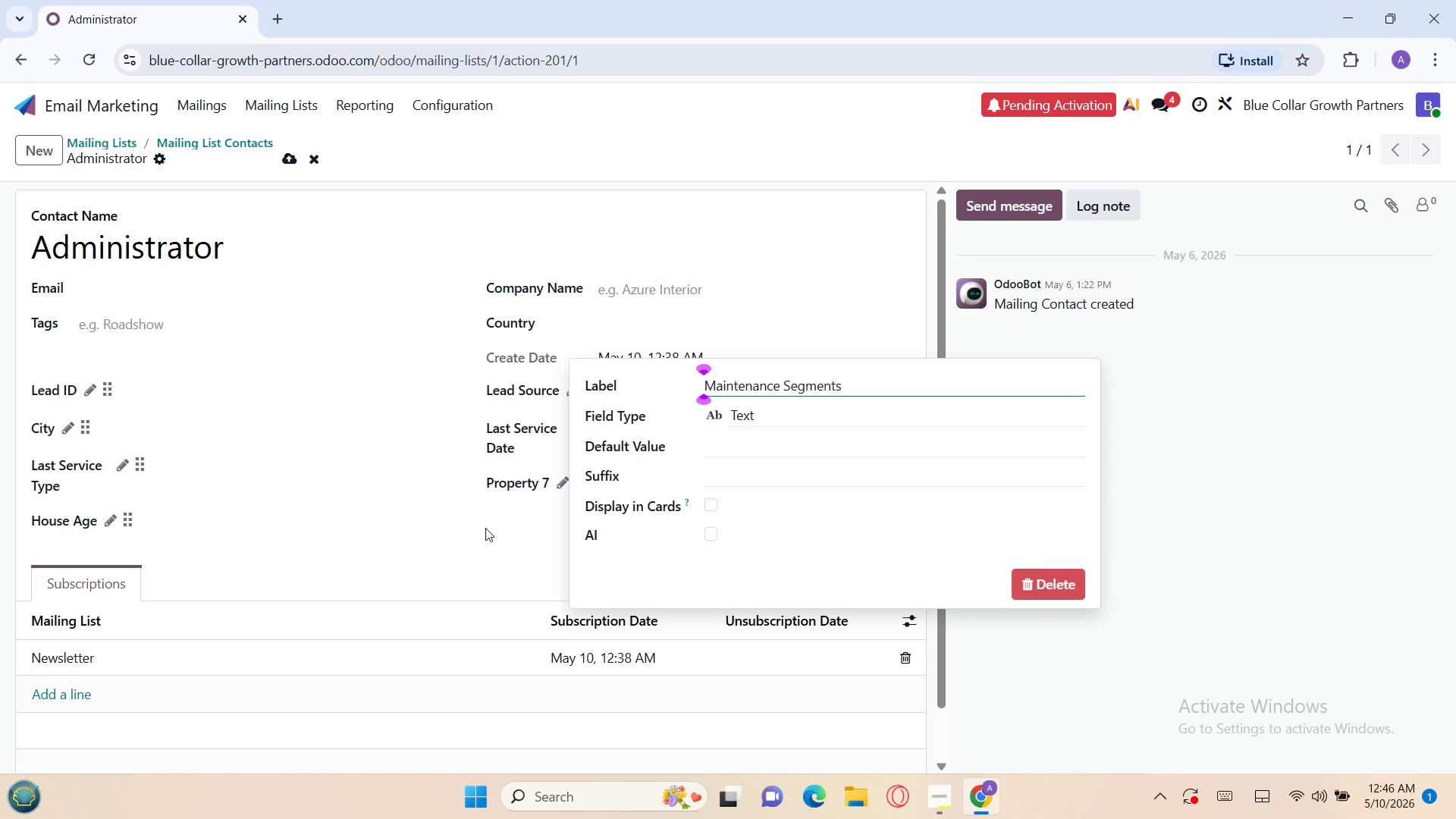 
key(Enter)
 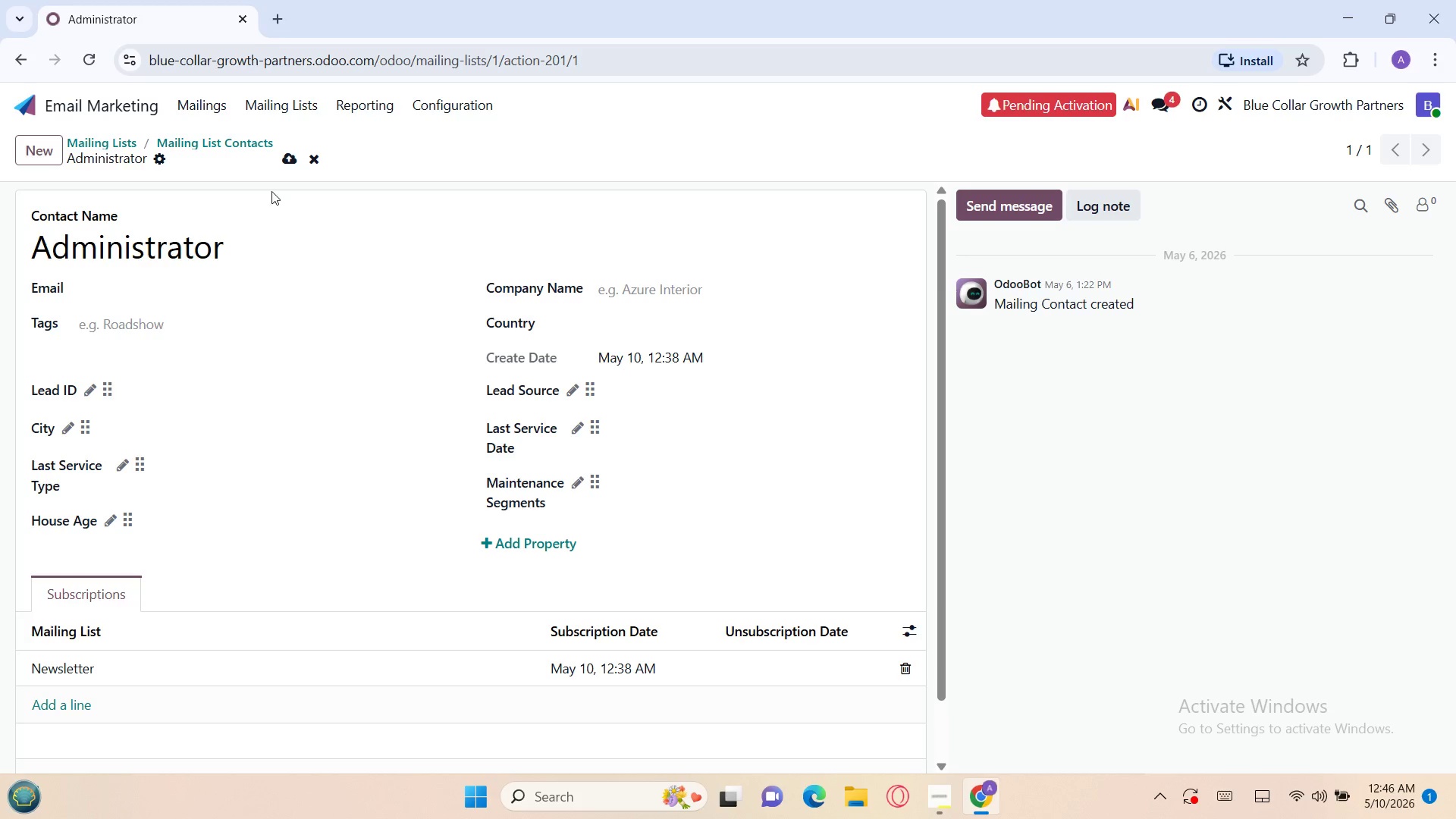 
left_click([282, 156])
 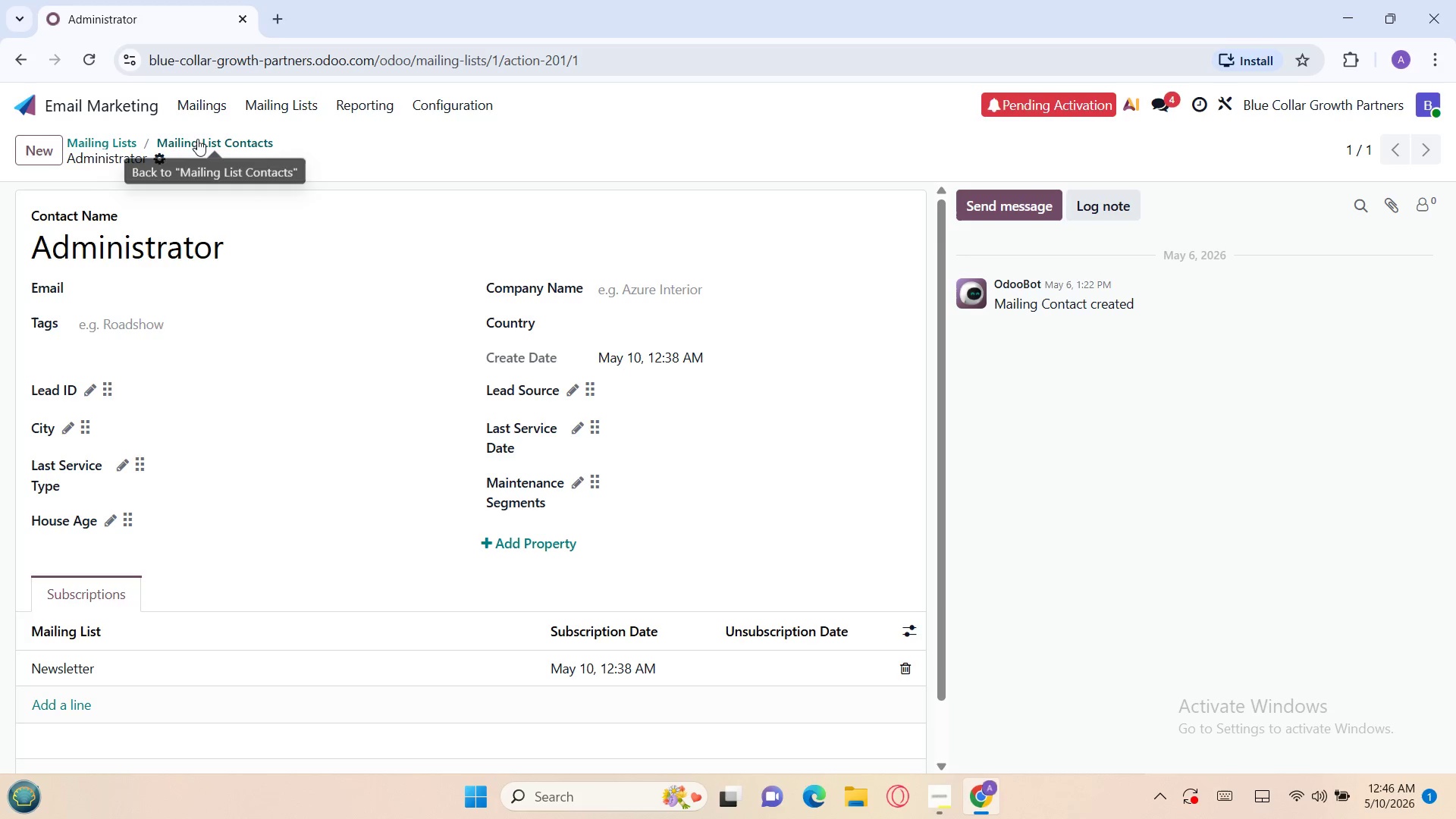 
left_click([121, 137])
 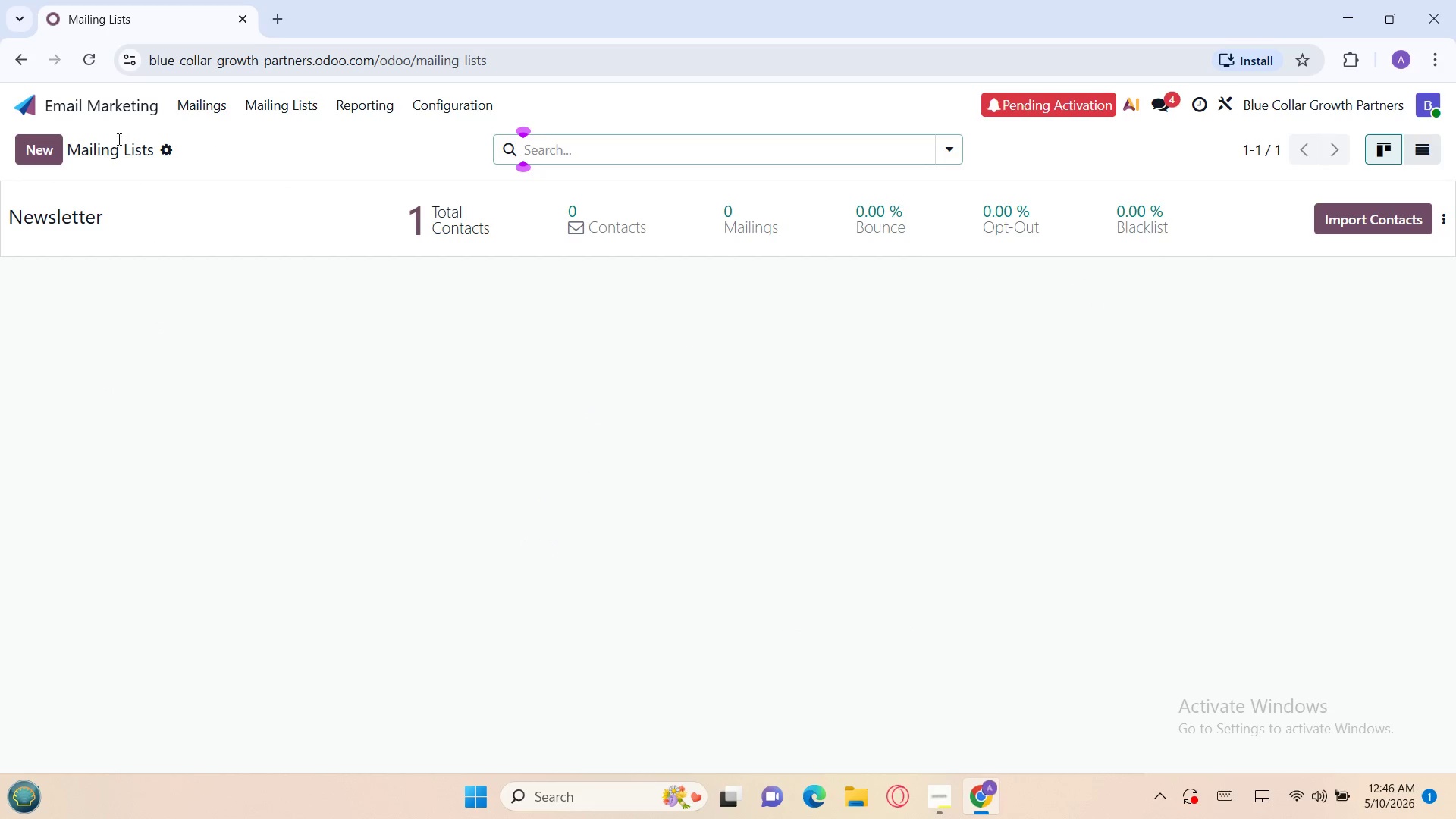 
left_click([44, 152])
 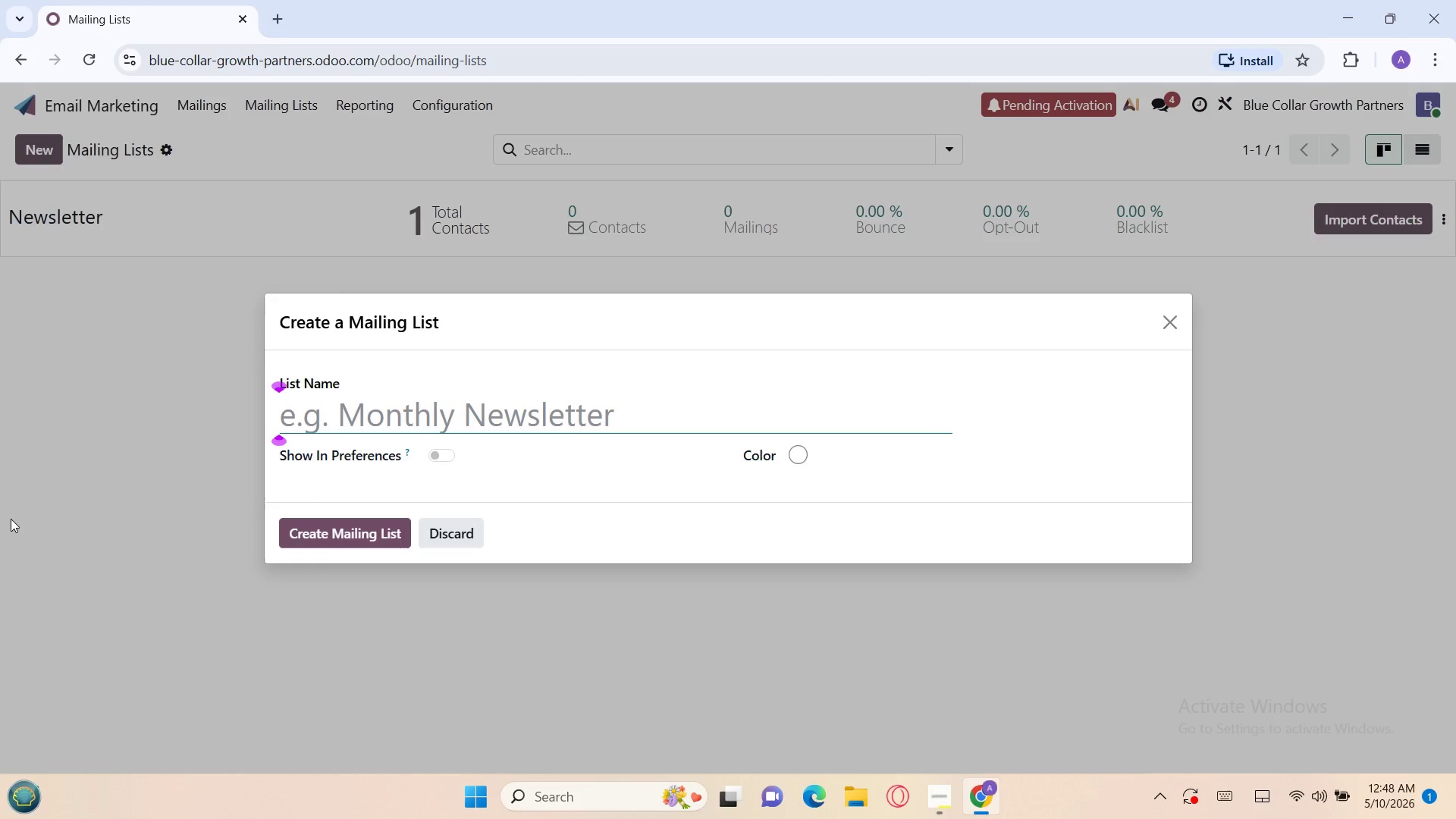 
wait(70.03)
 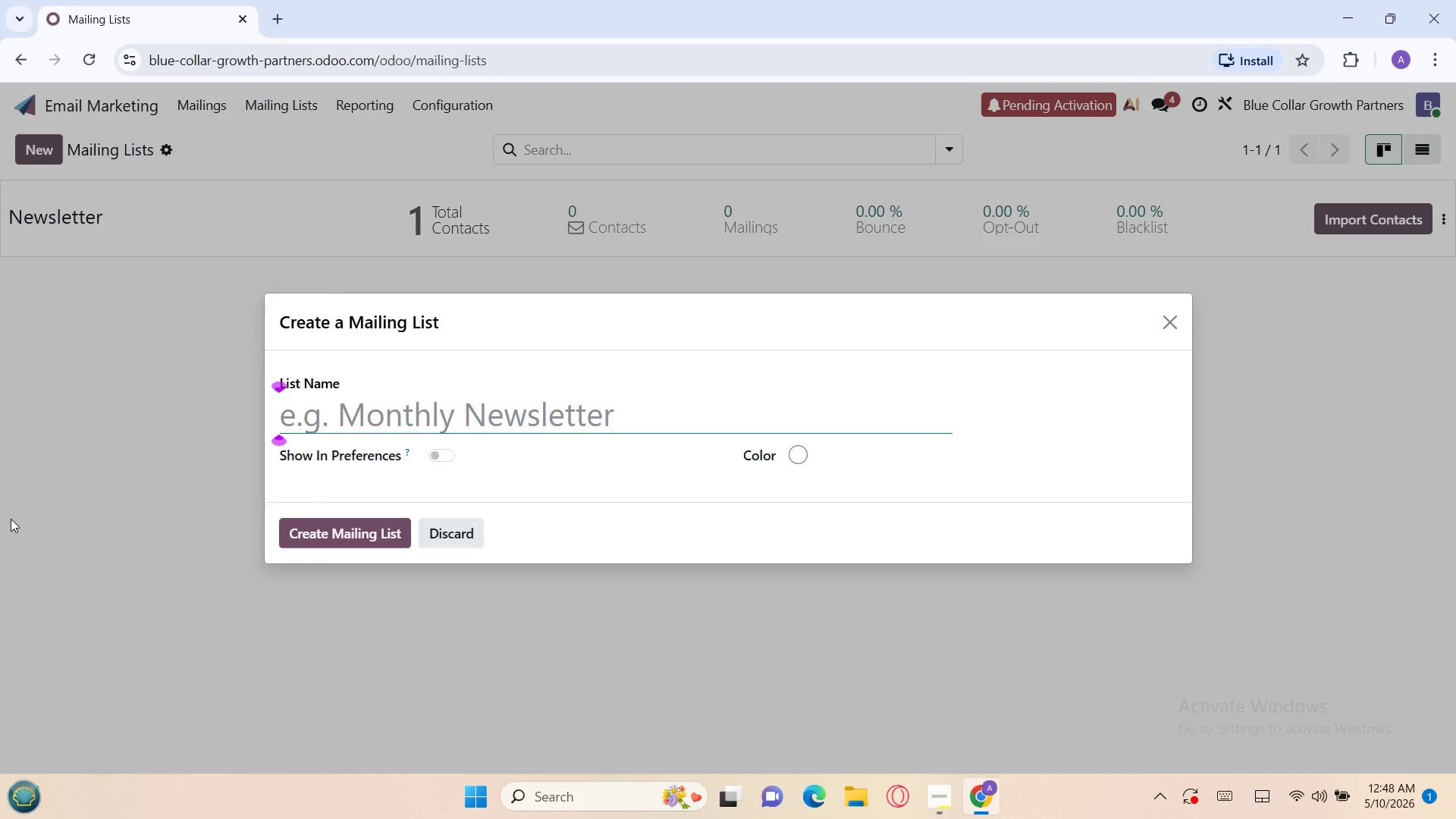 
left_click([934, 796])